 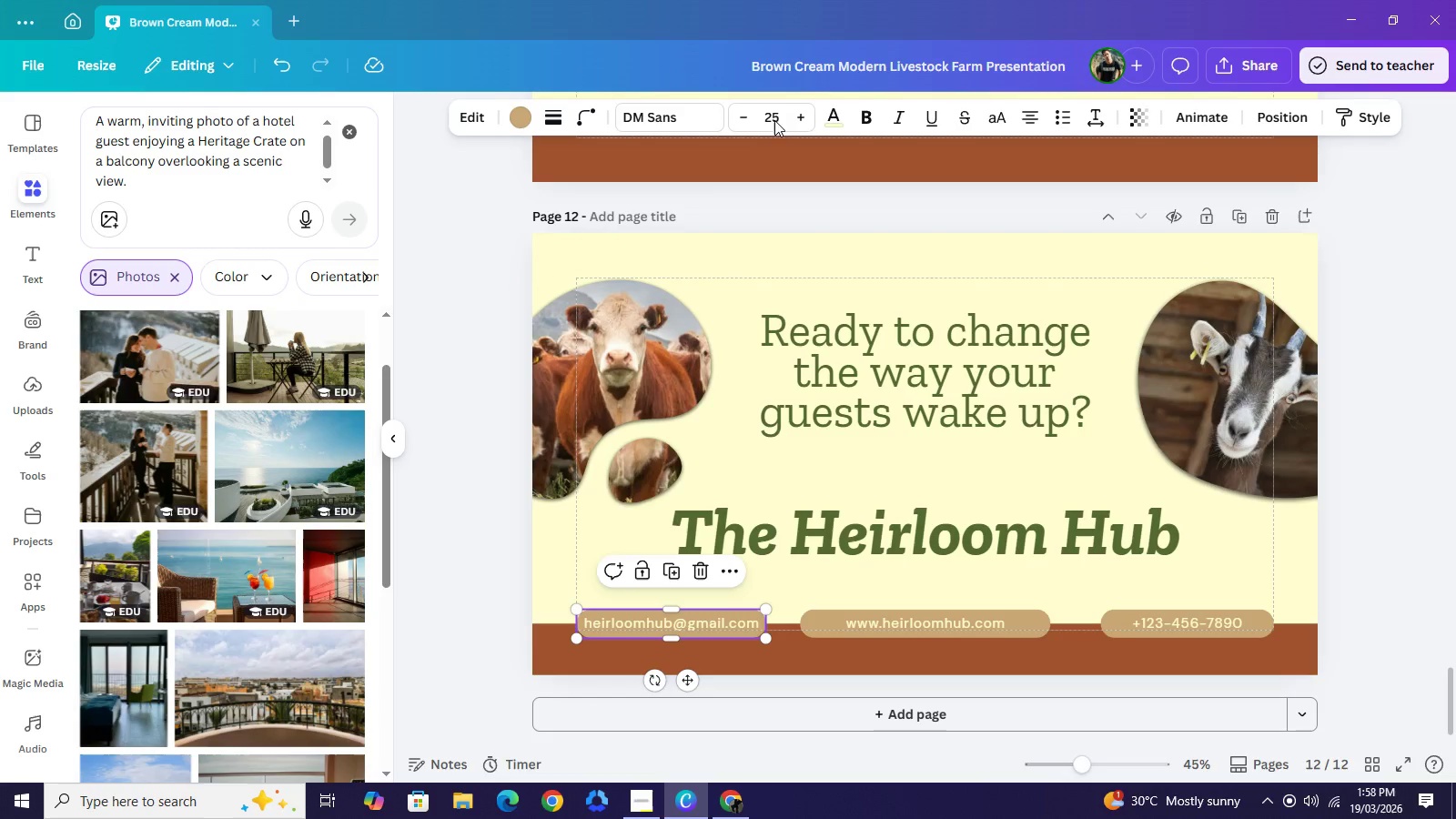 
left_click([531, 113])
 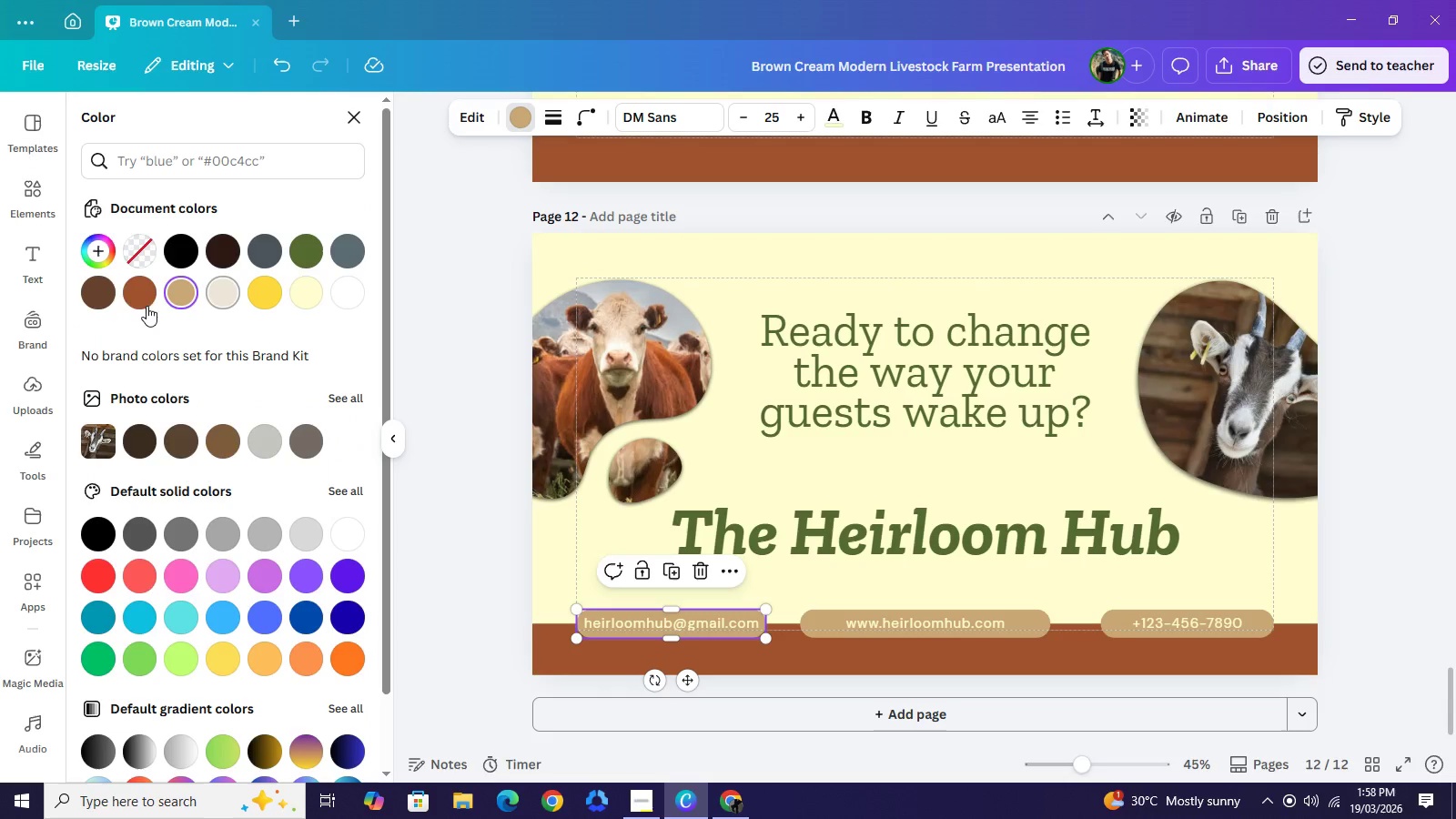 
left_click([99, 292])
 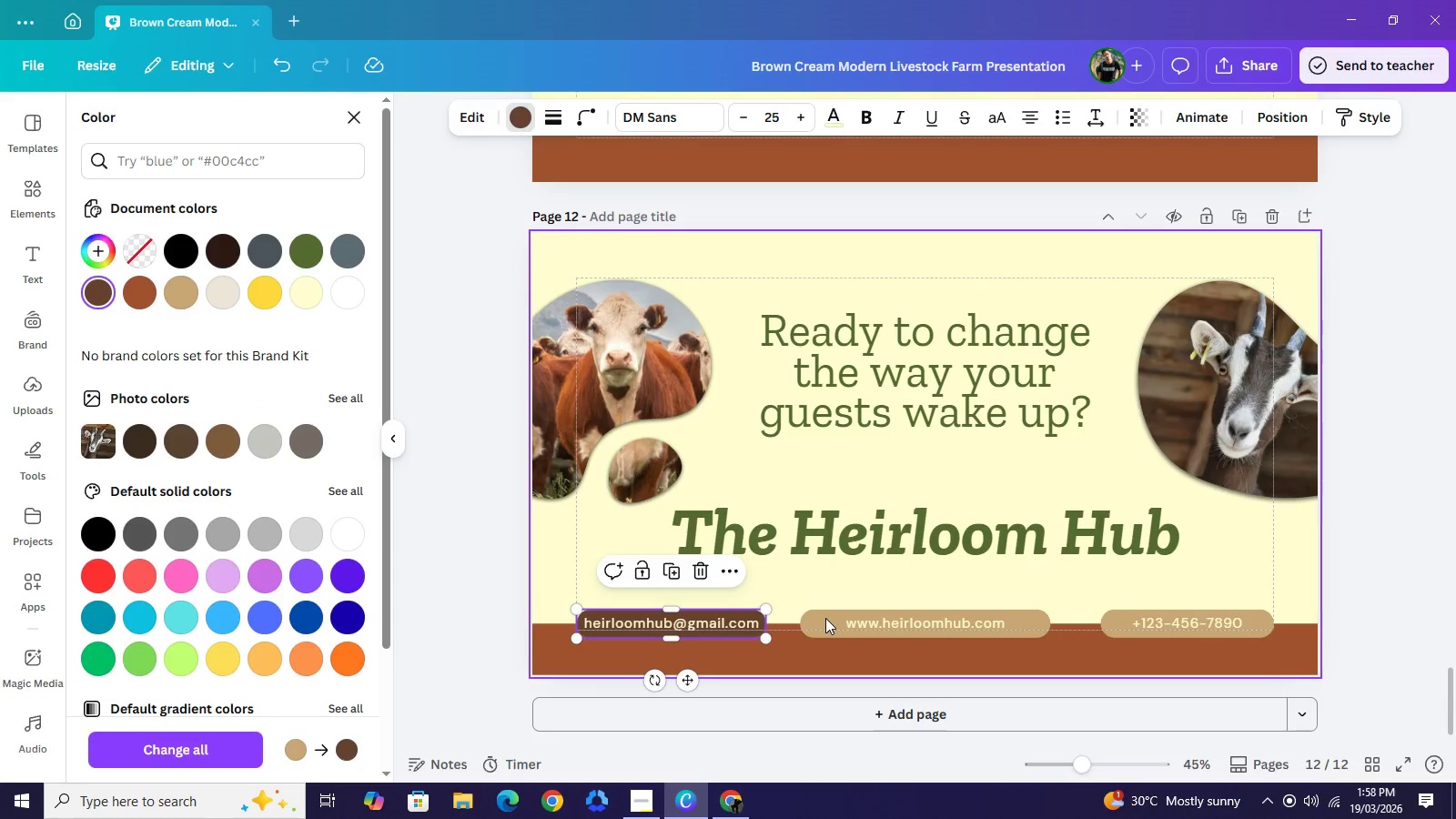 
left_click([825, 618])
 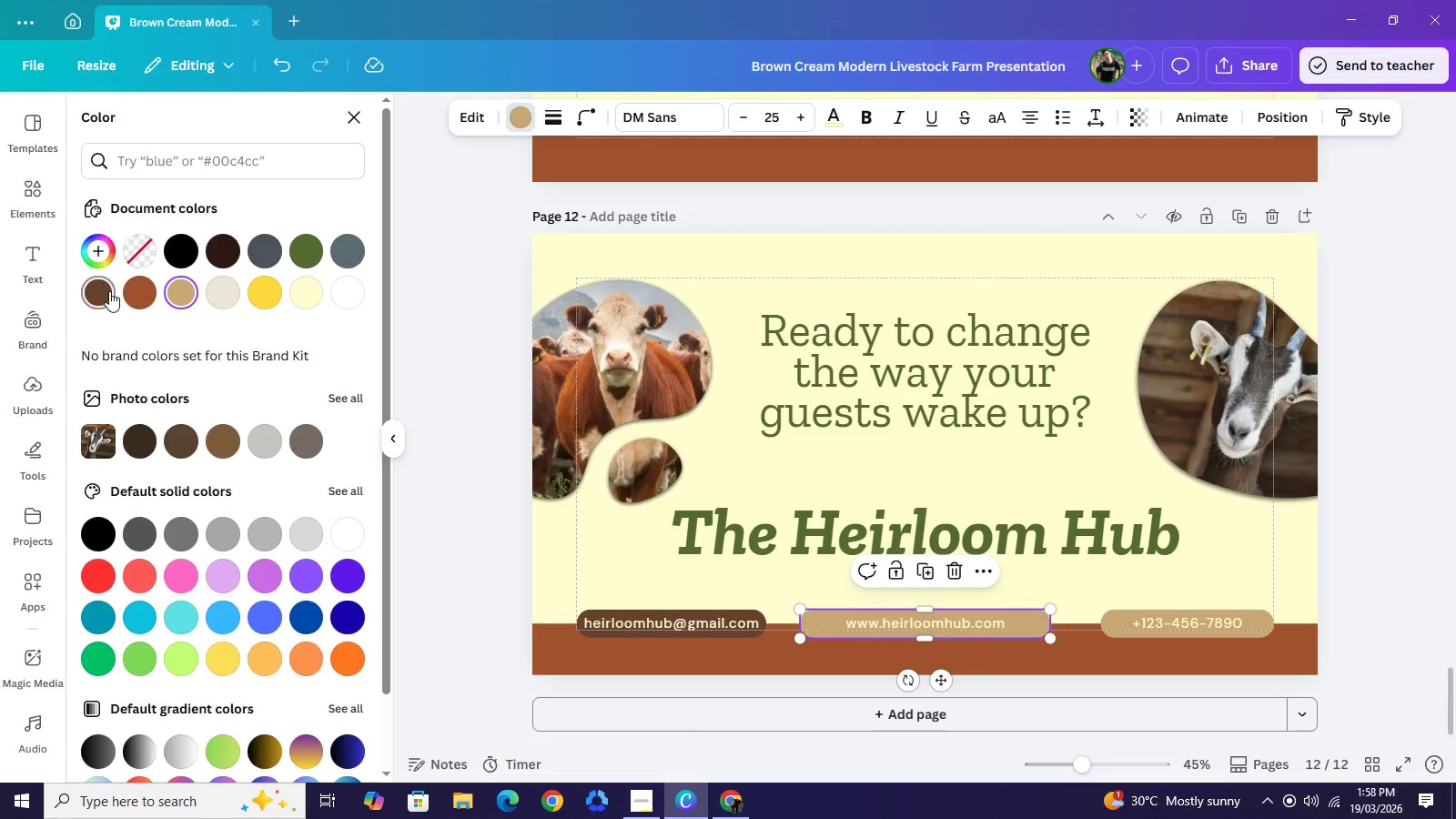 
left_click([109, 291])
 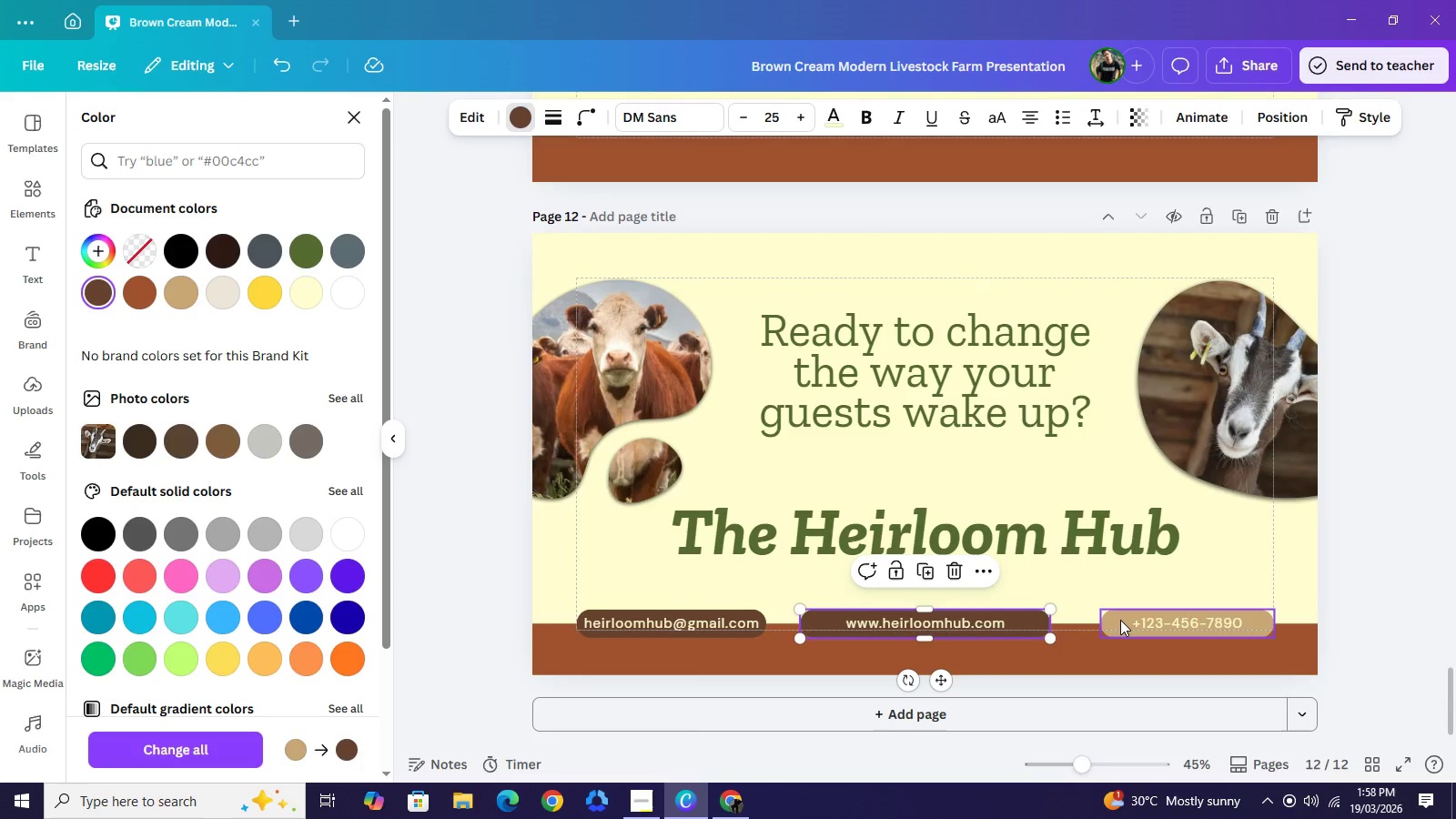 
left_click([1120, 620])
 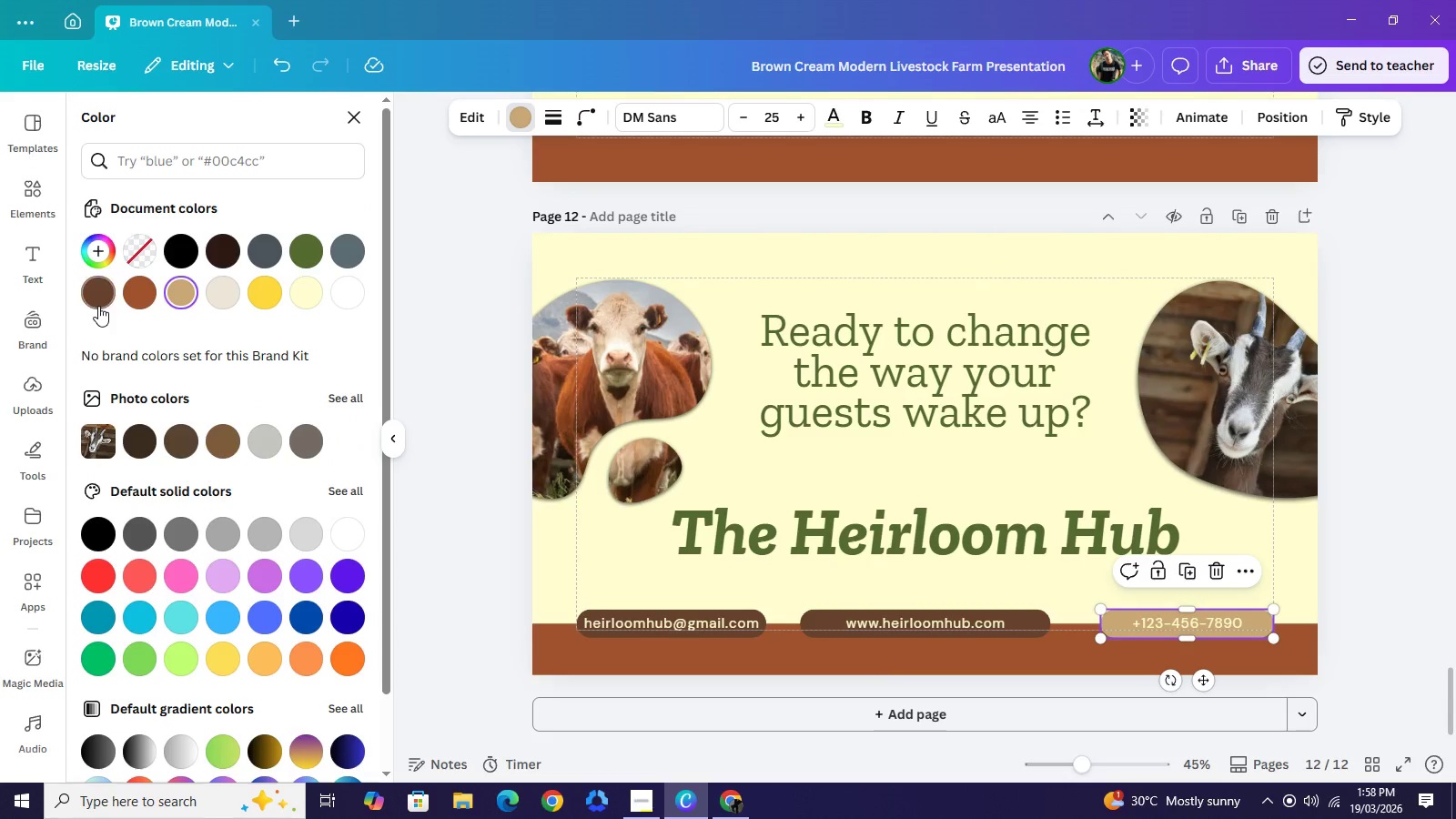 
left_click([98, 306])
 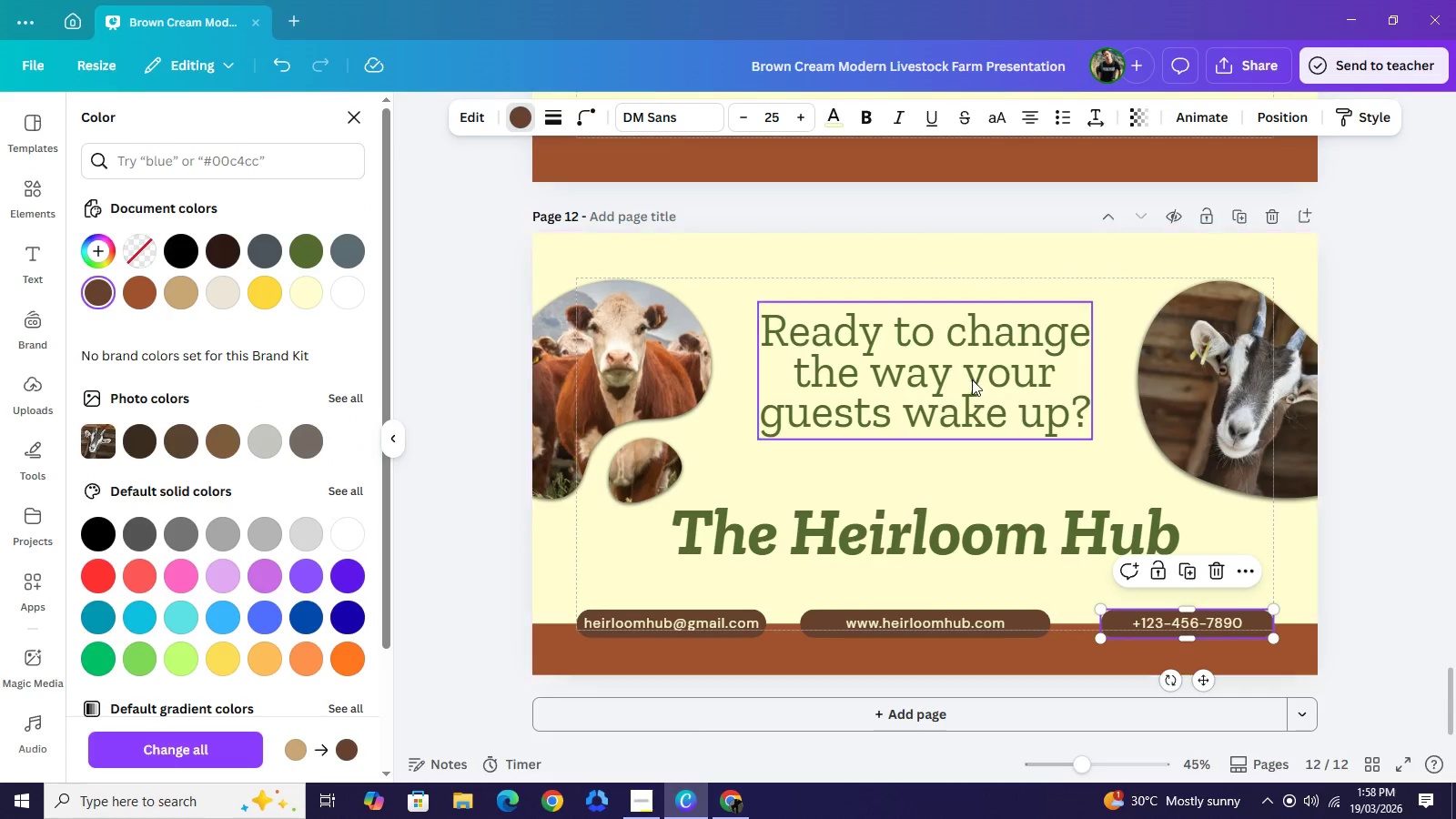 
left_click([972, 379])
 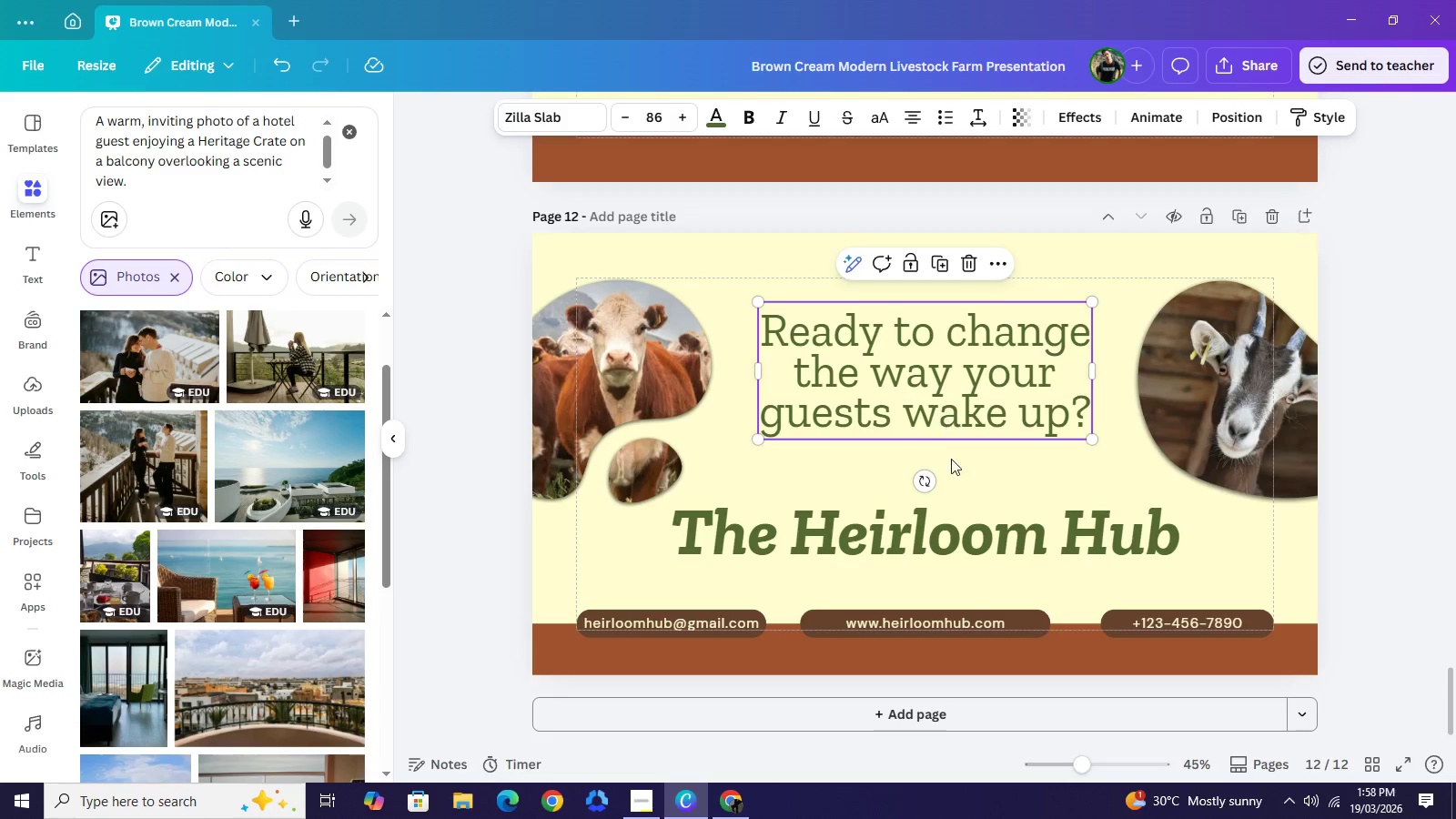 
wait(5.72)
 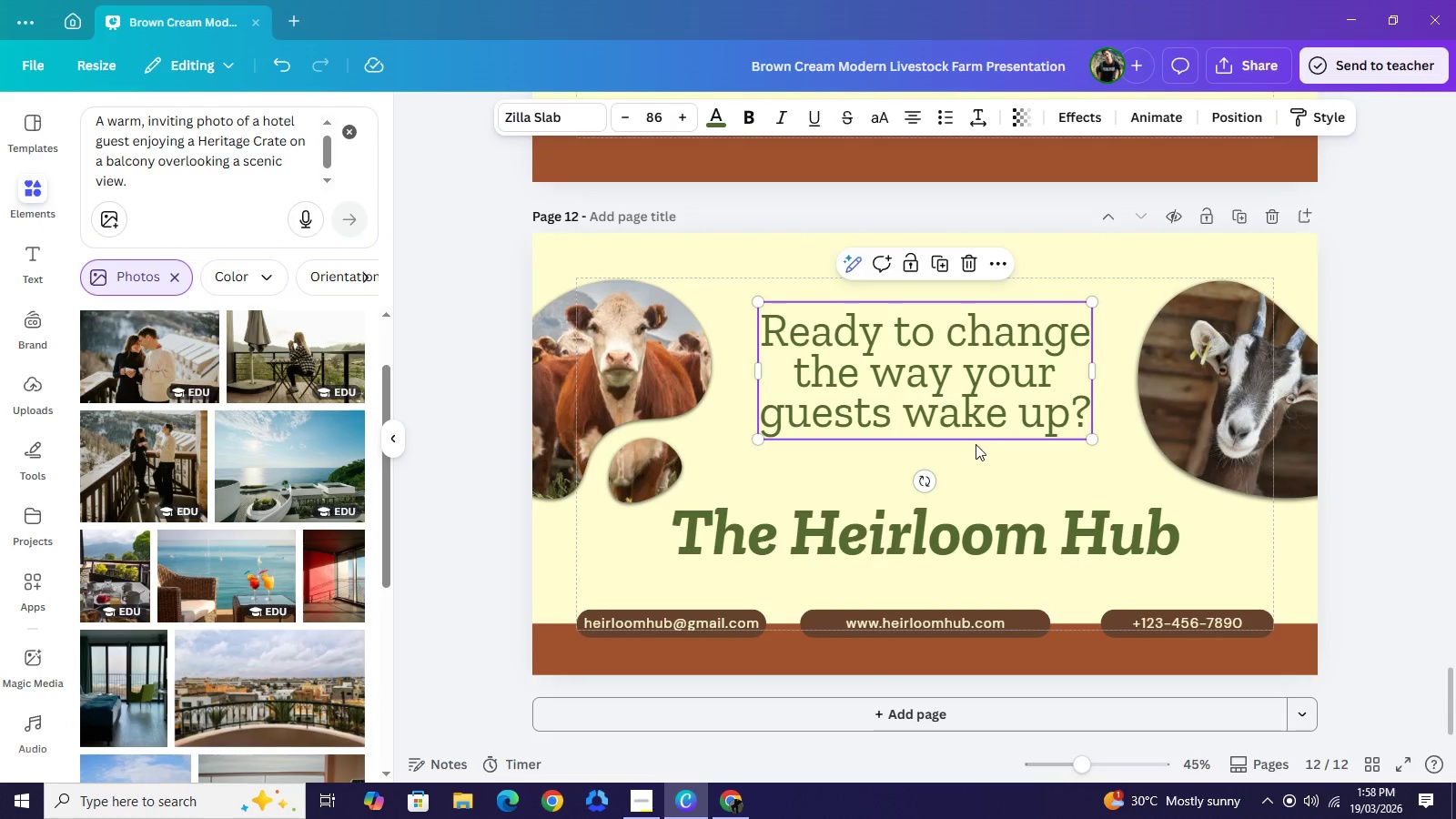 
left_click([958, 622])
 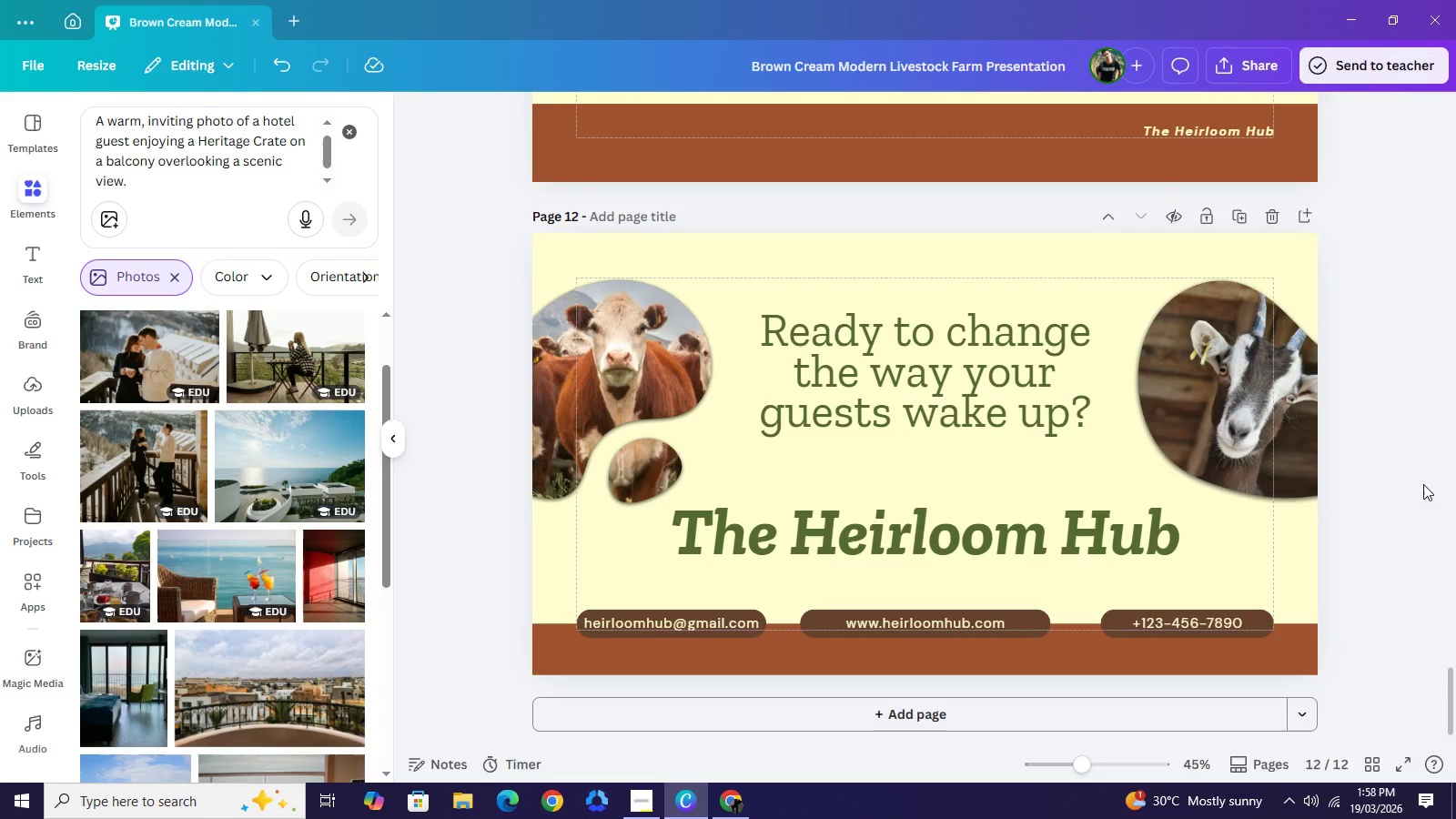 
double_click([1423, 484])
 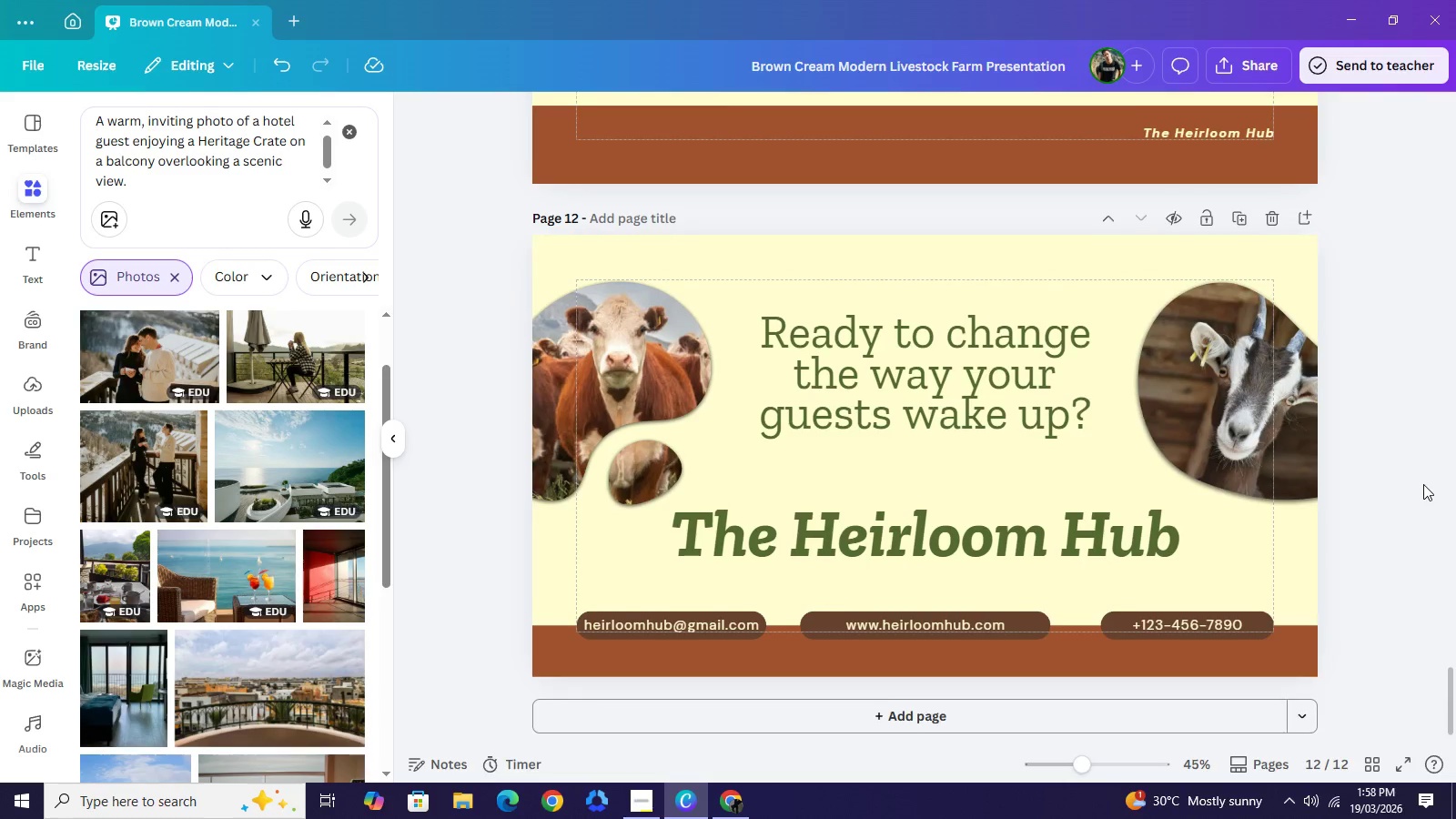 
scroll: coordinate [1423, 484], scroll_direction: up, amount: 1.0
 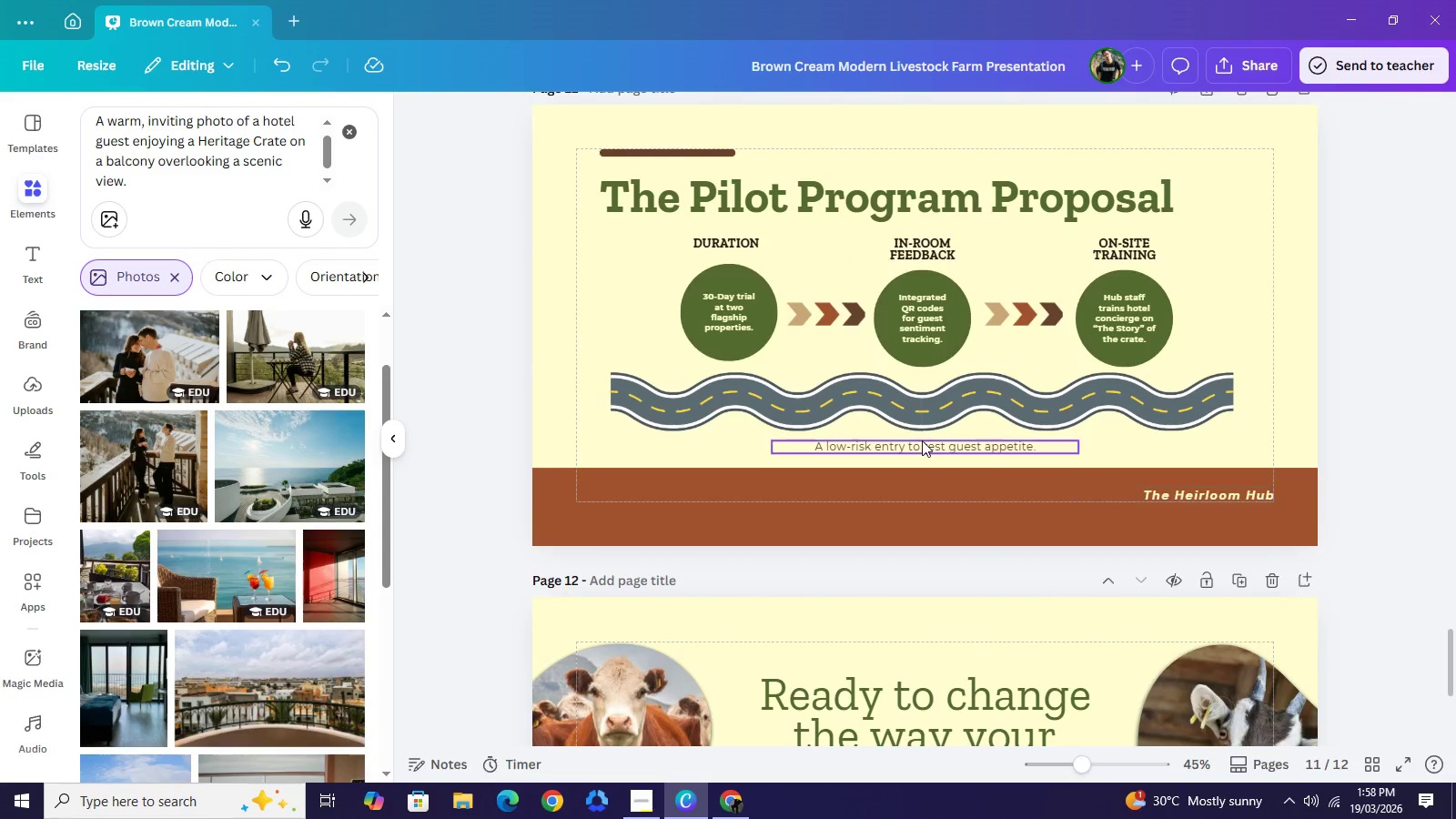 
left_click([922, 440])
 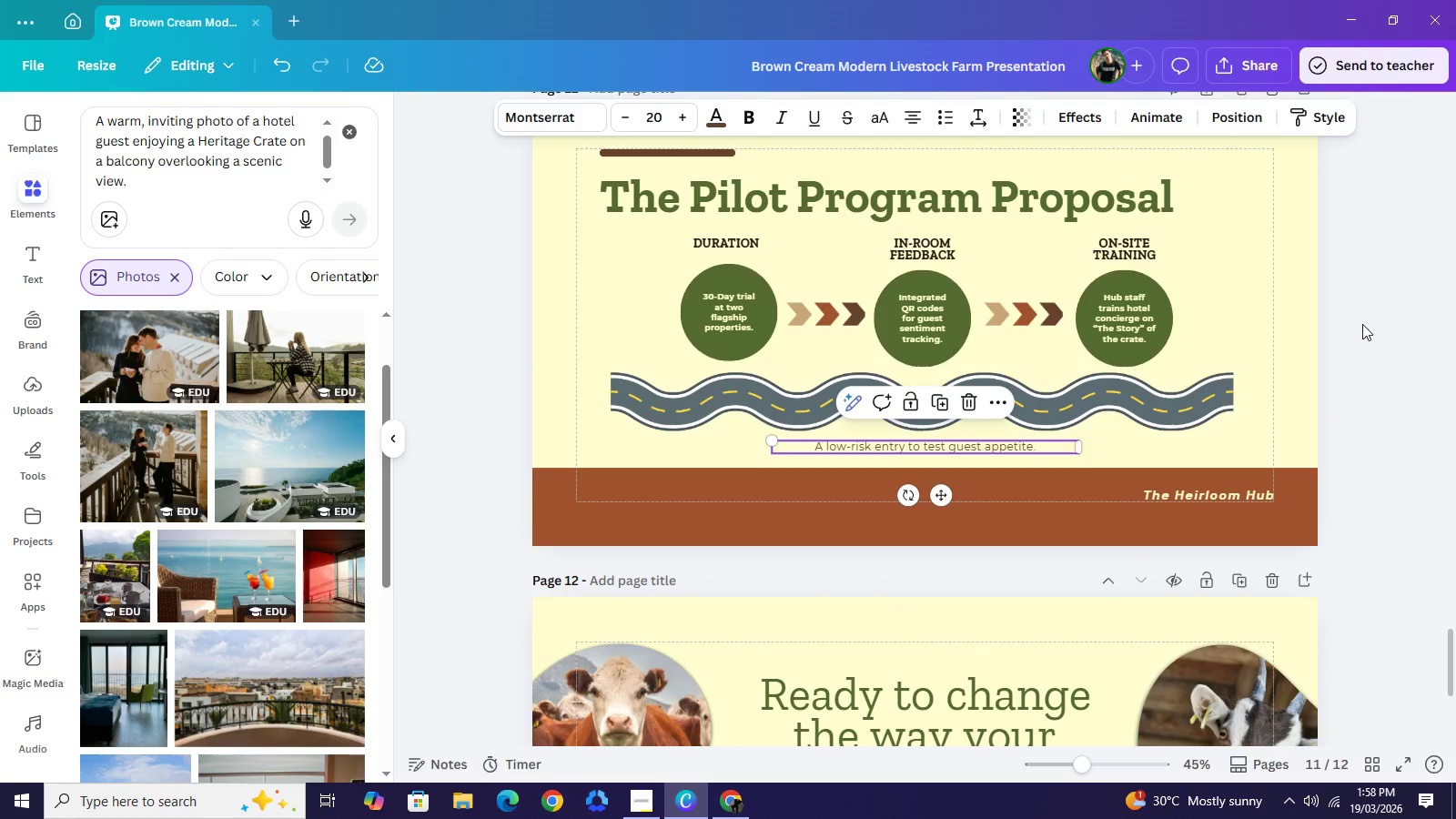 
double_click([1362, 324])
 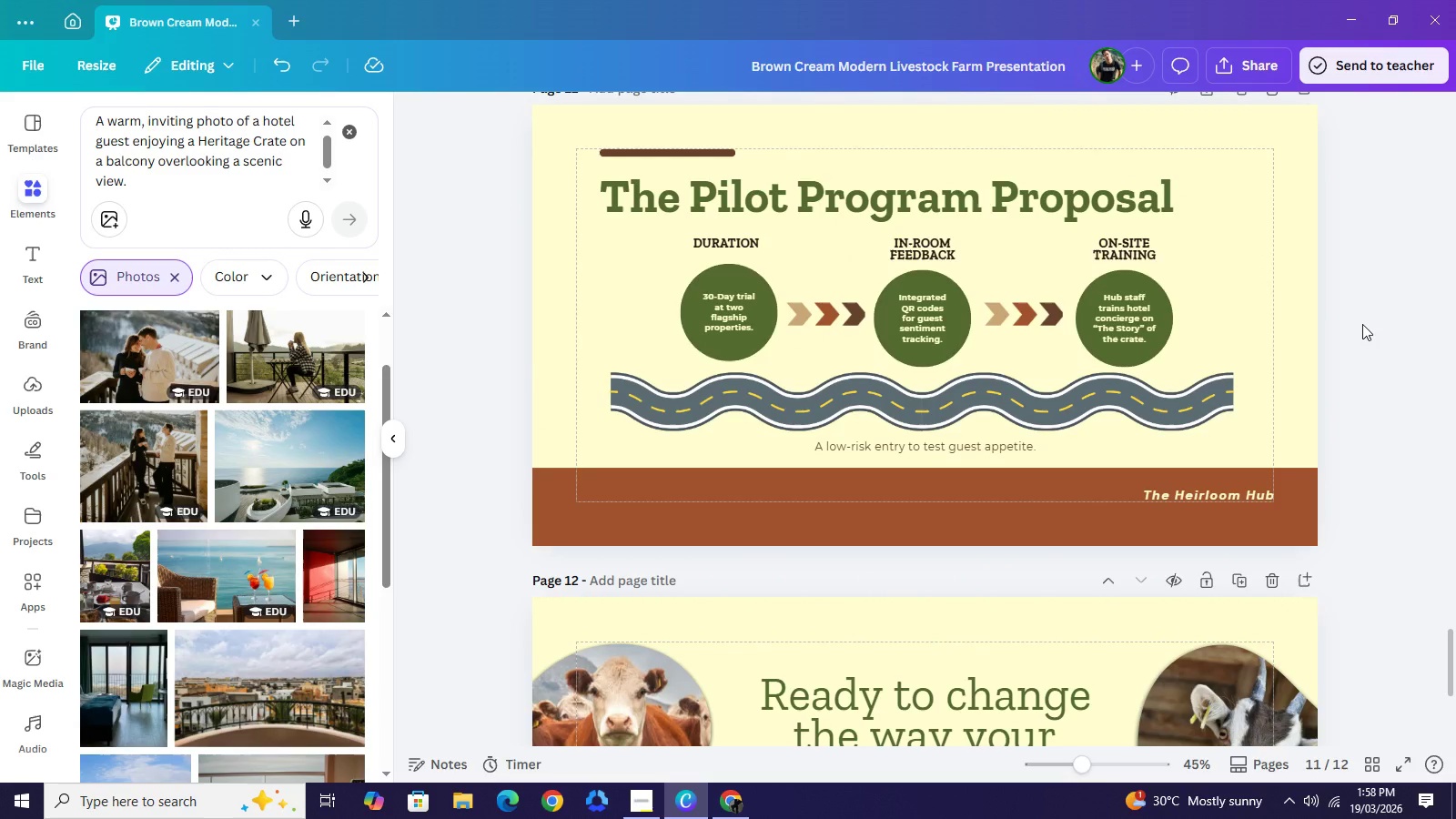 
scroll: coordinate [1362, 324], scroll_direction: up, amount: 4.0
 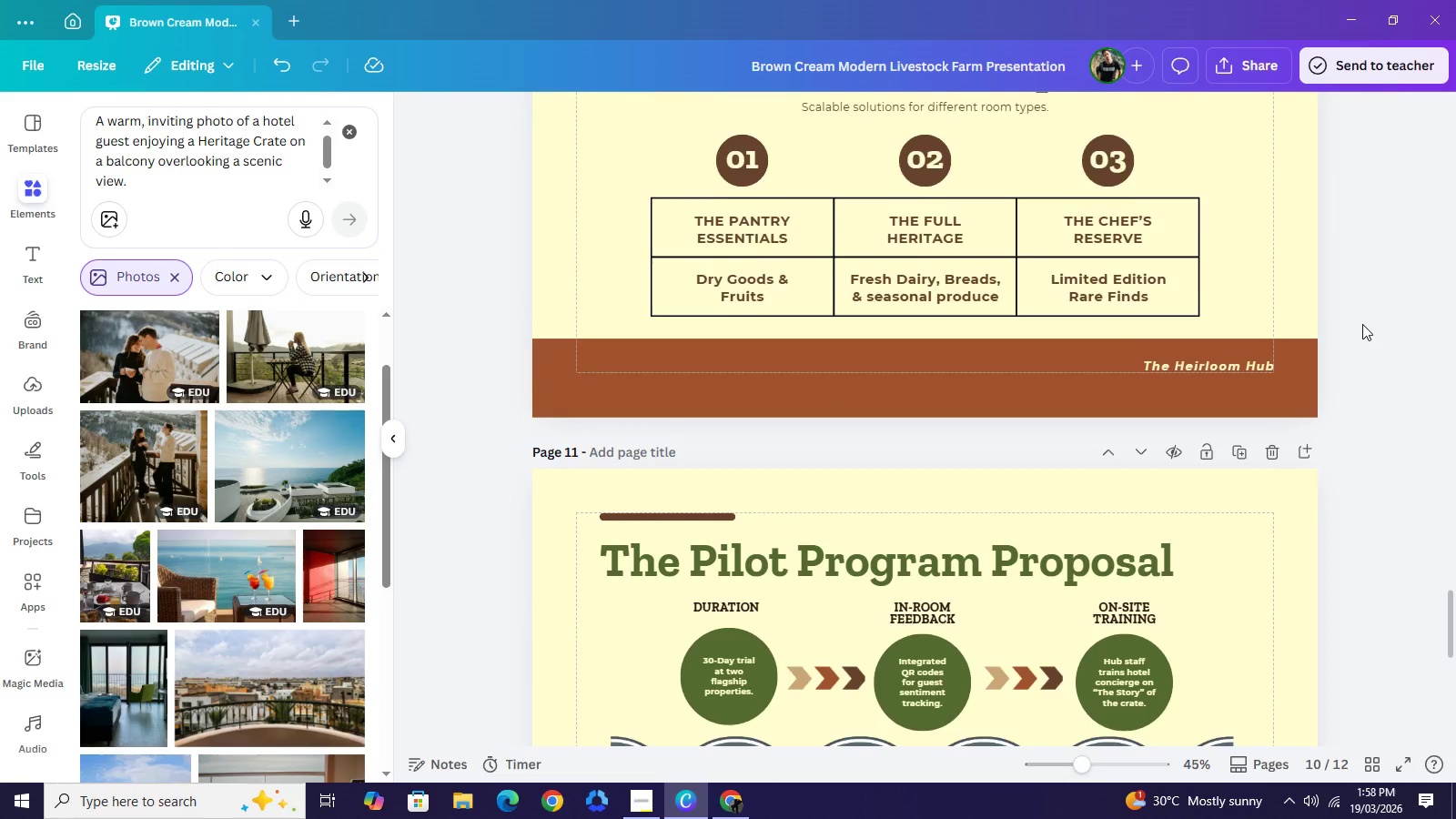 
scroll: coordinate [1362, 332], scroll_direction: down, amount: 4.0
 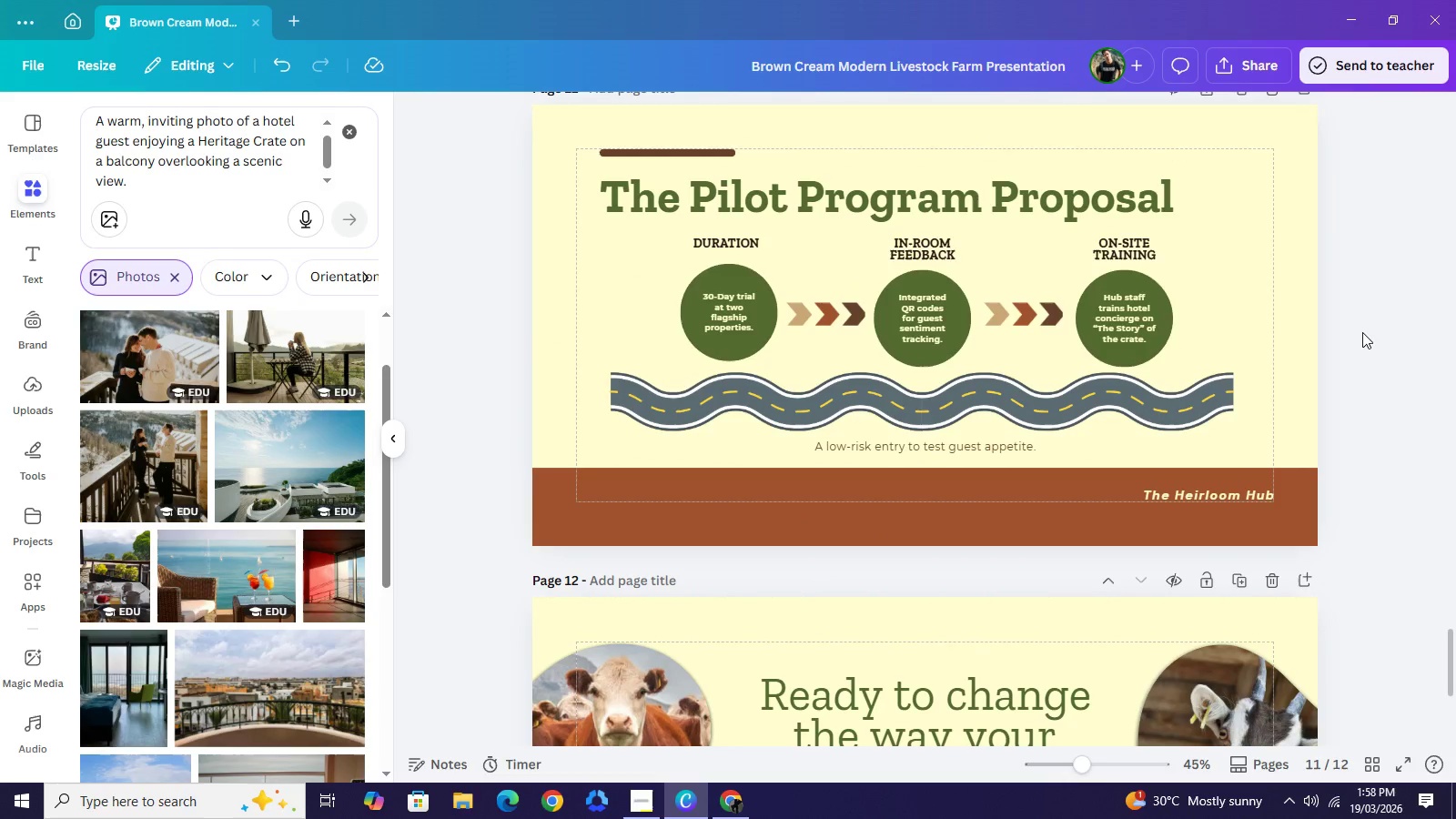 
scroll: coordinate [1362, 332], scroll_direction: up, amount: 6.0
 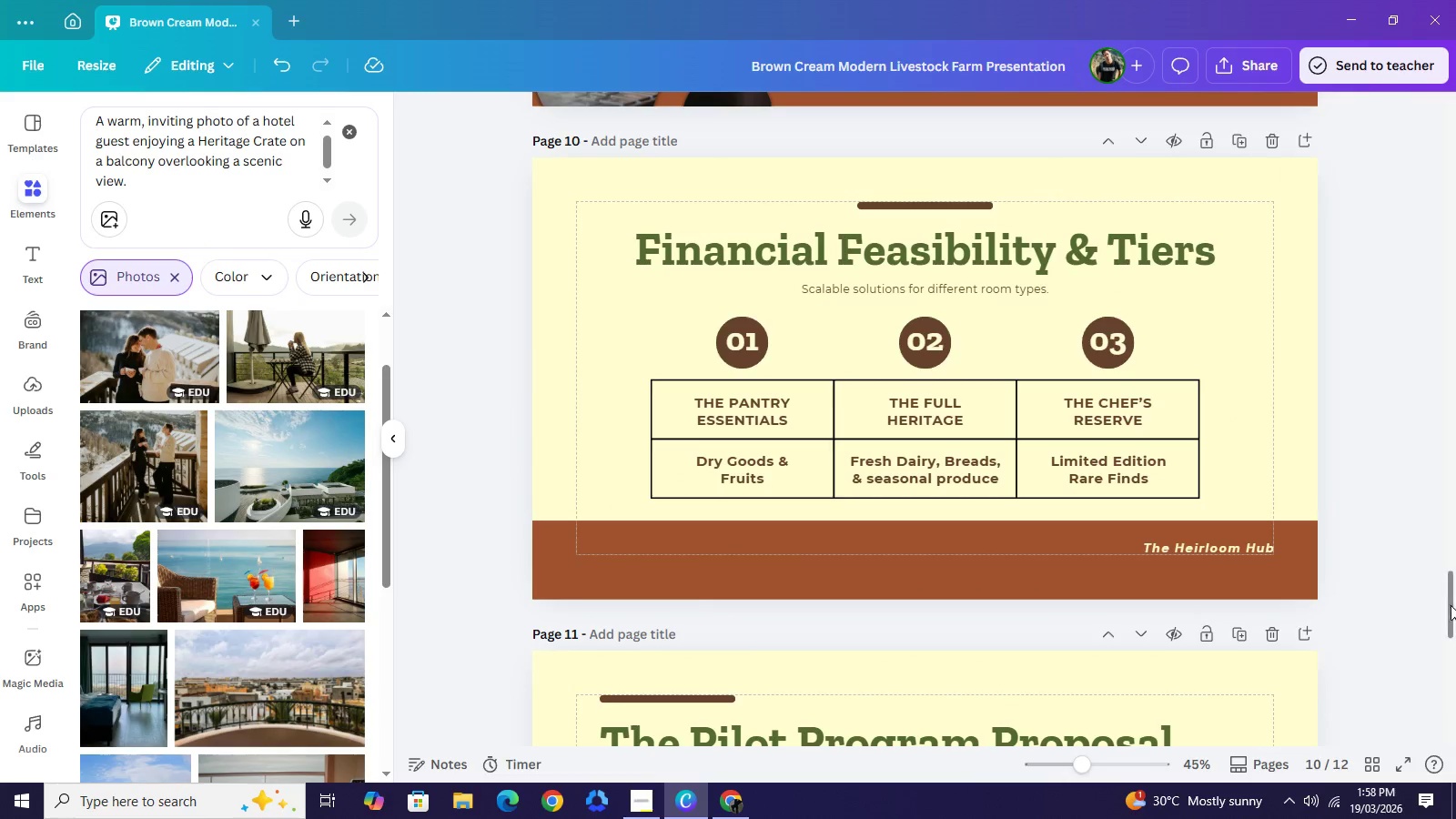 
left_click_drag(start_coordinate=[1451, 605], to_coordinate=[1455, 105])
 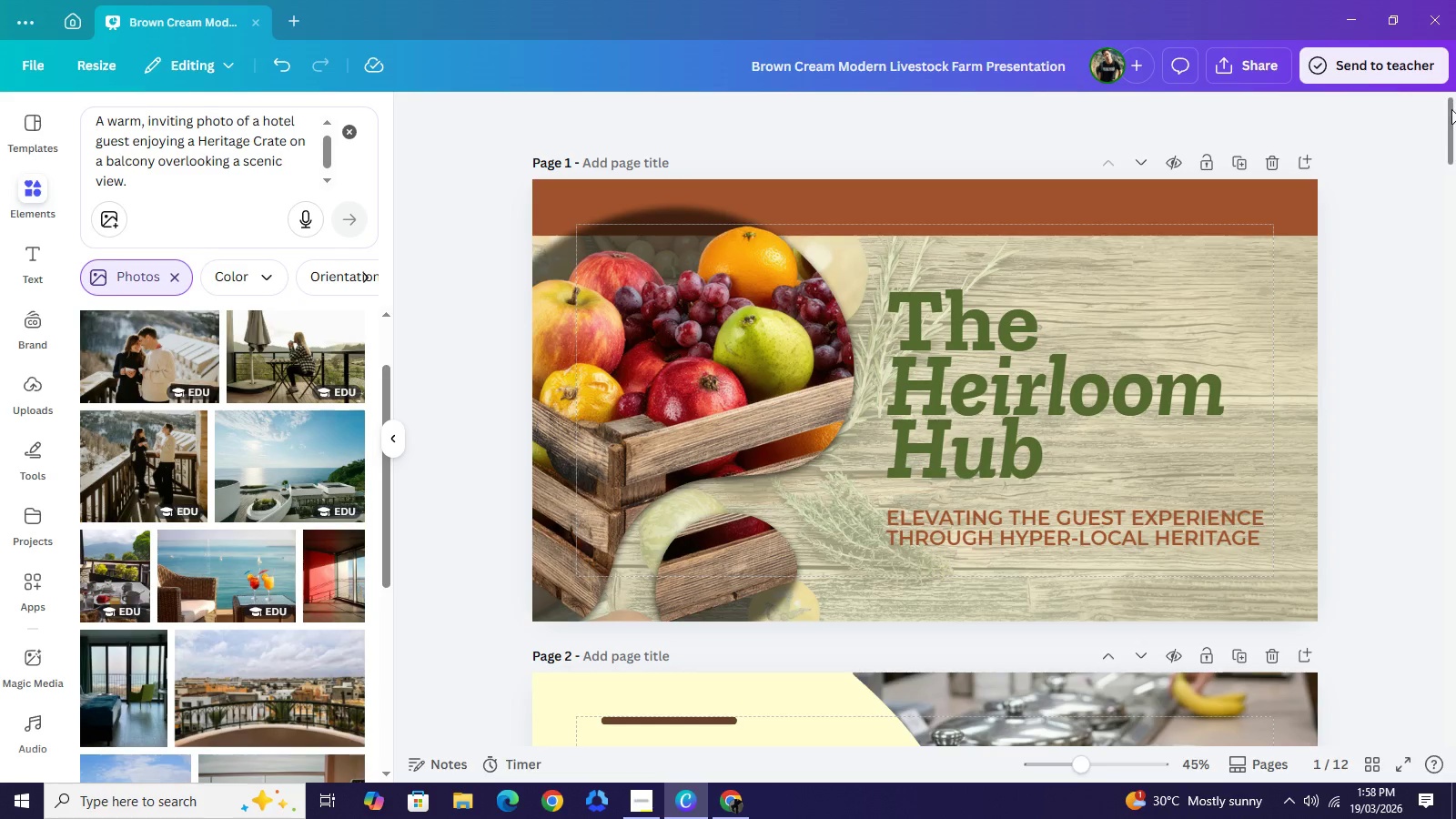 
left_click_drag(start_coordinate=[1451, 109], to_coordinate=[1447, 699])
 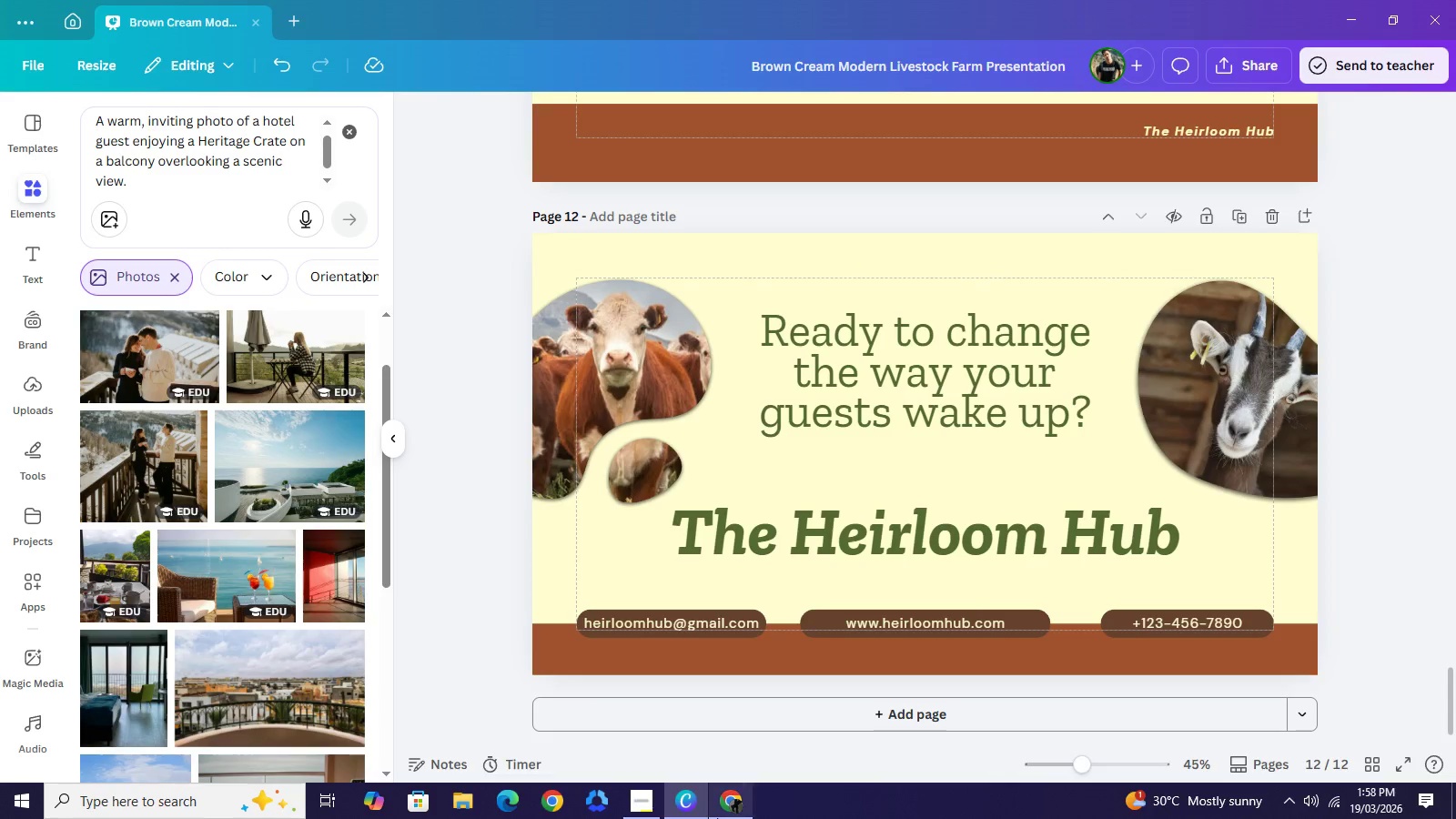 
left_click([717, 818])
 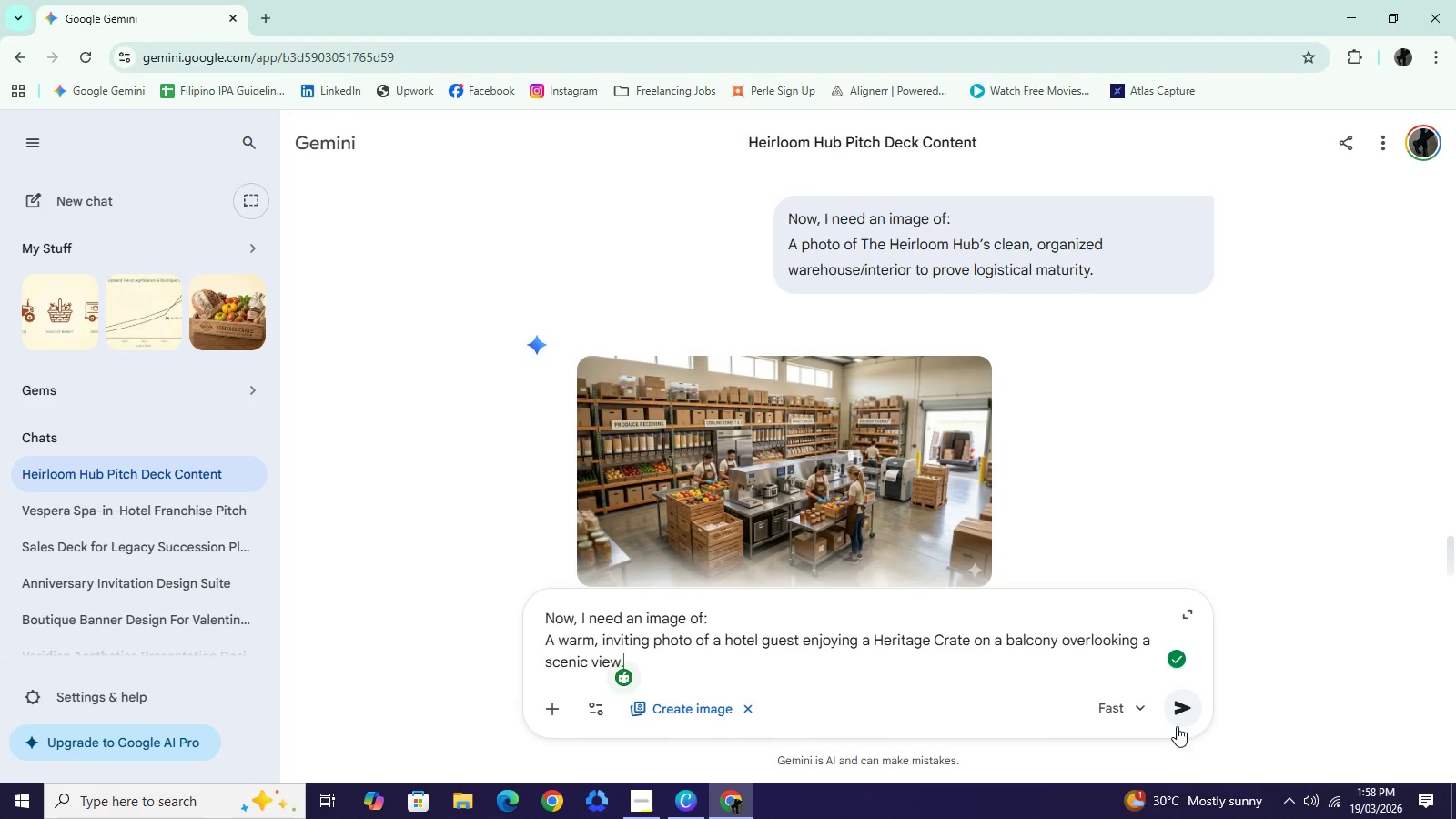 
left_click([1175, 707])
 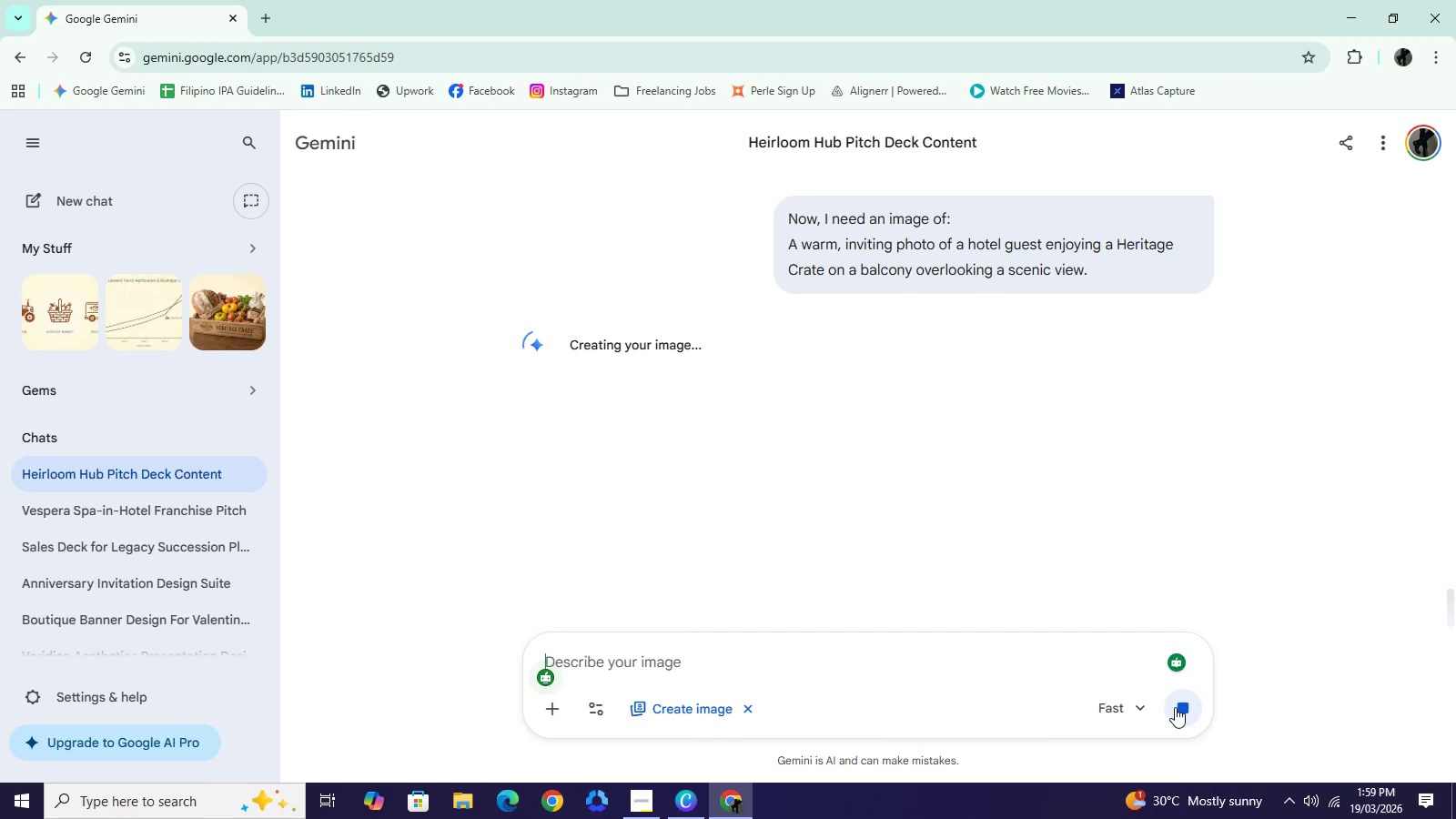 
wait(31.8)
 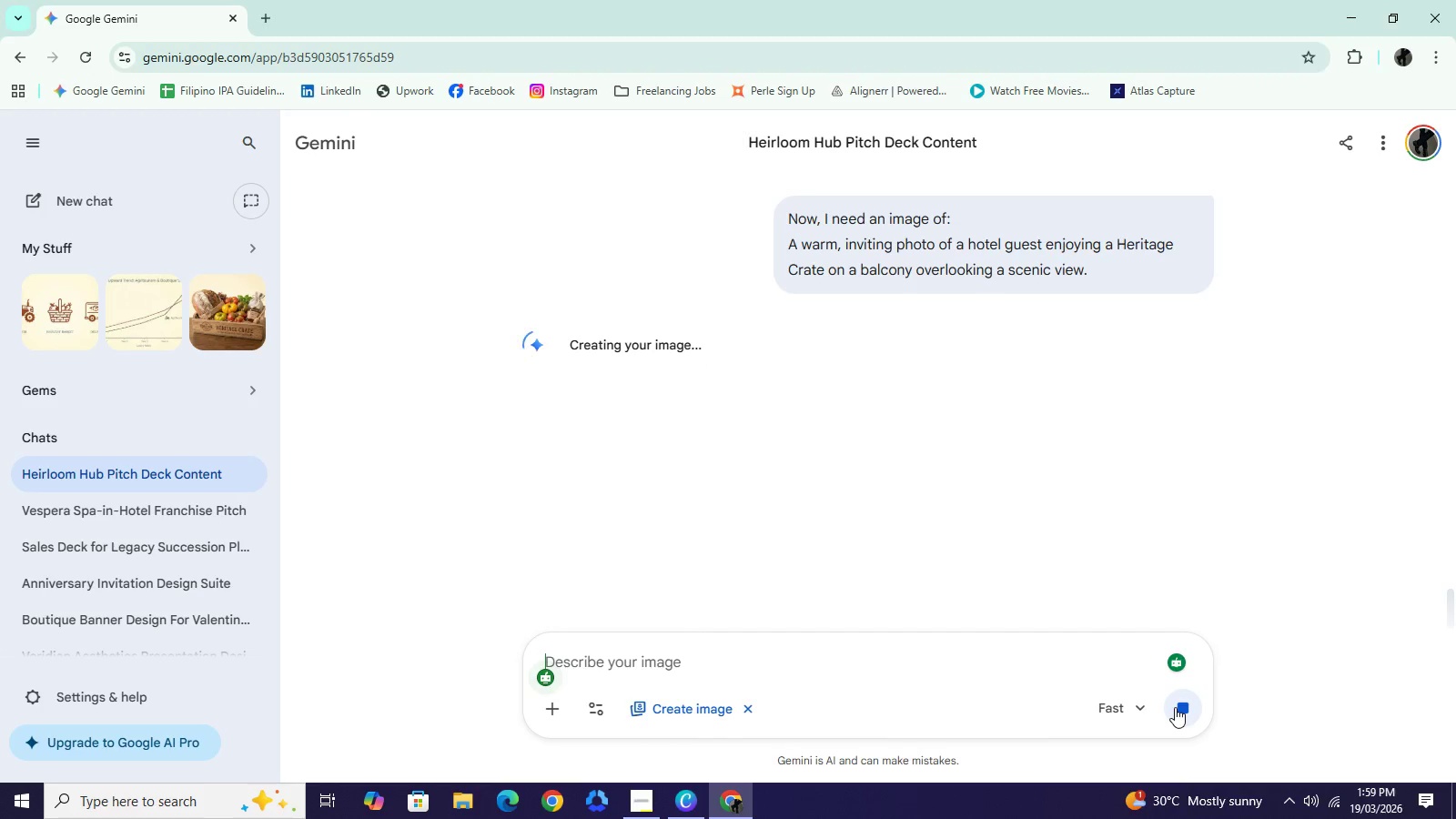 
left_click([716, 217])
 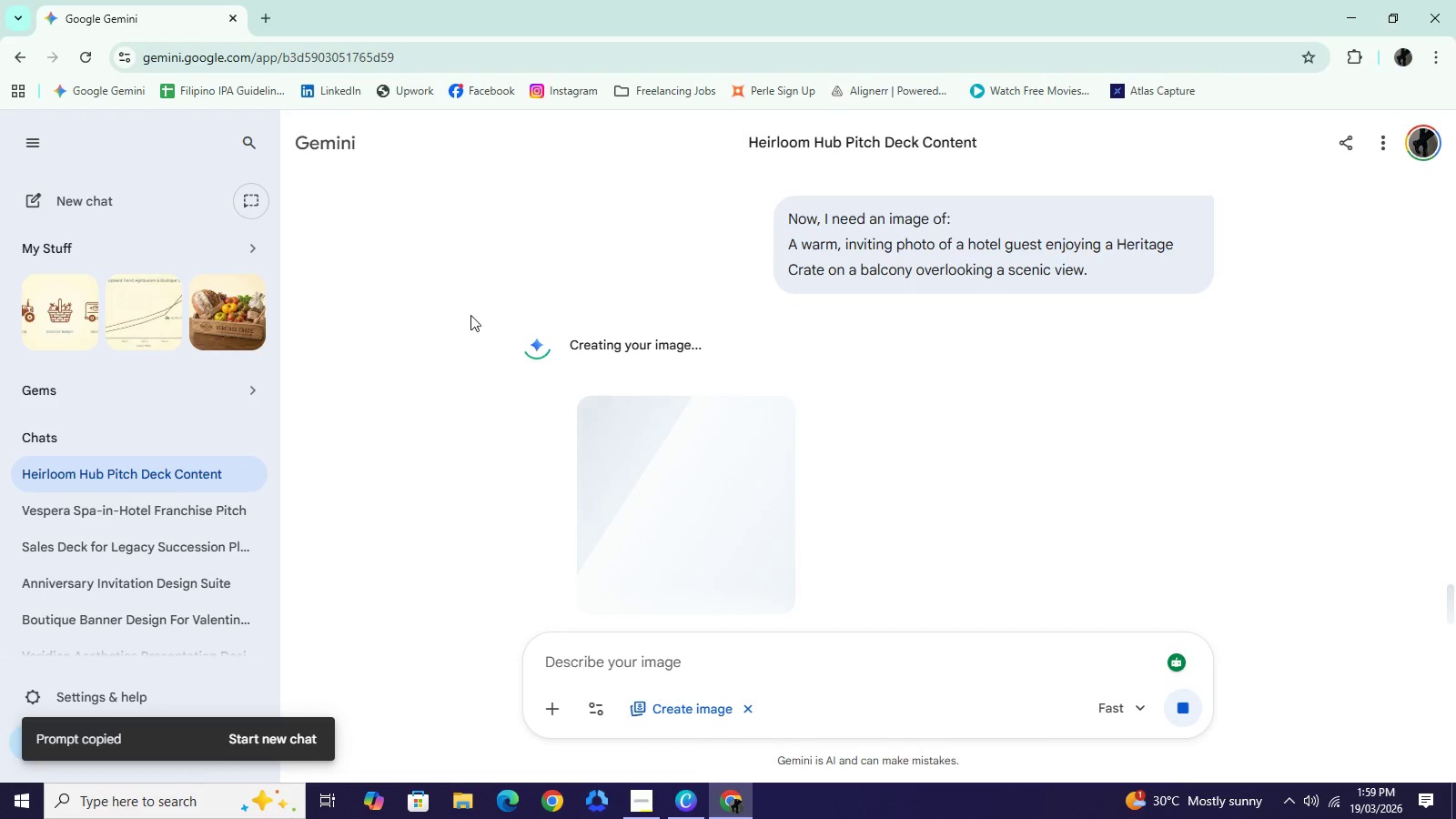 
mouse_move([824, 421])
 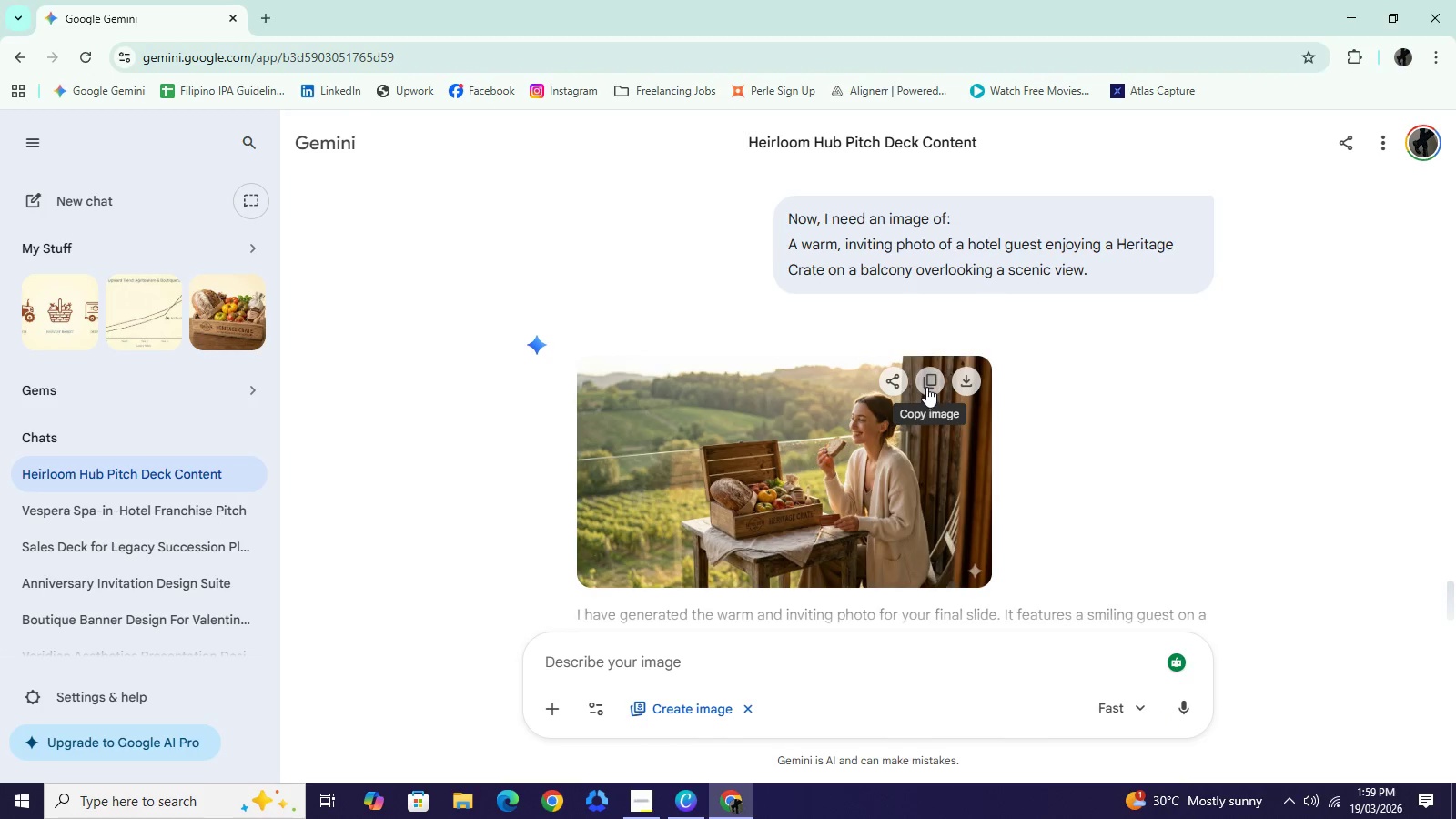 
left_click([926, 387])
 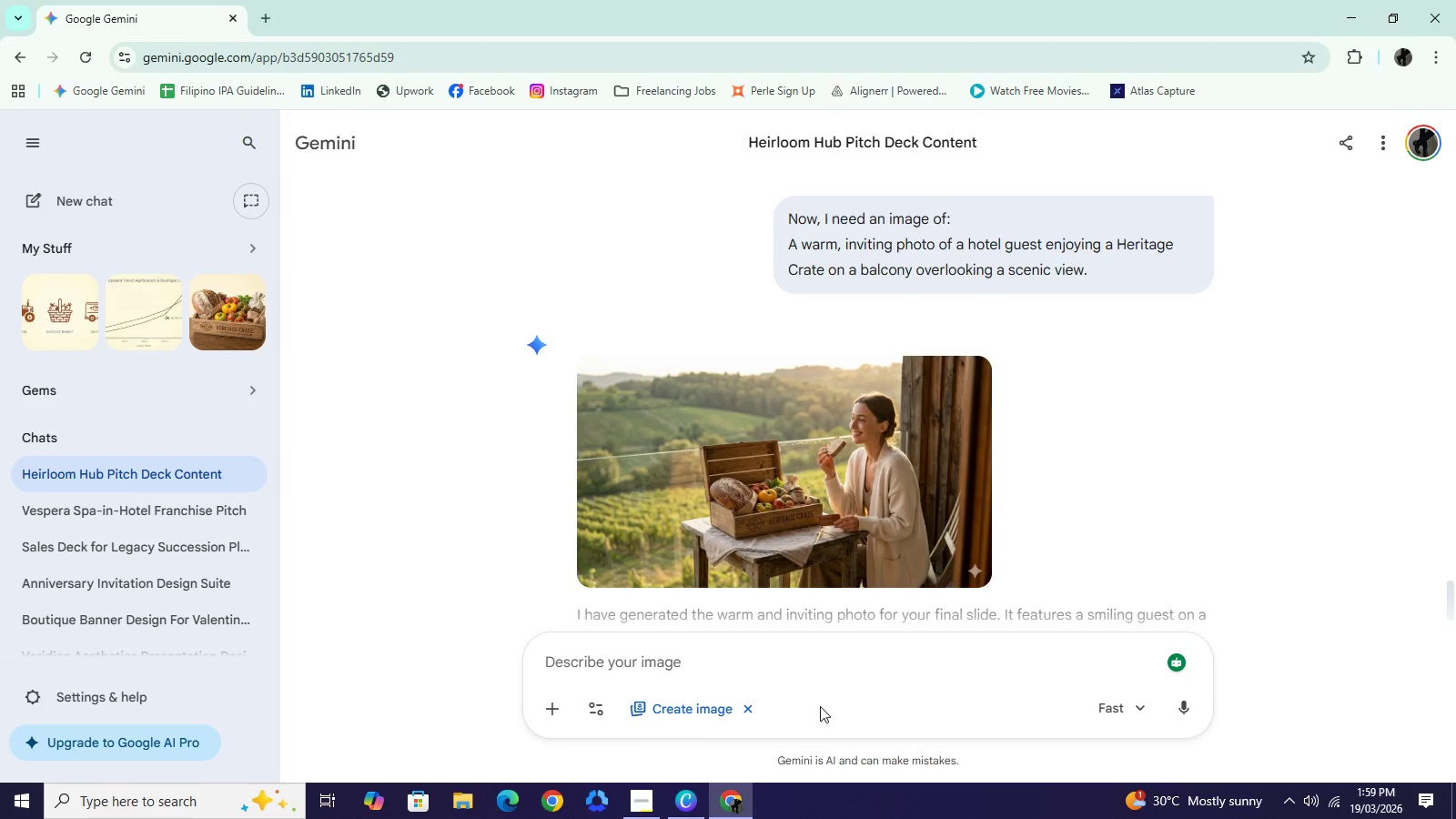 
mouse_move([706, 805])
 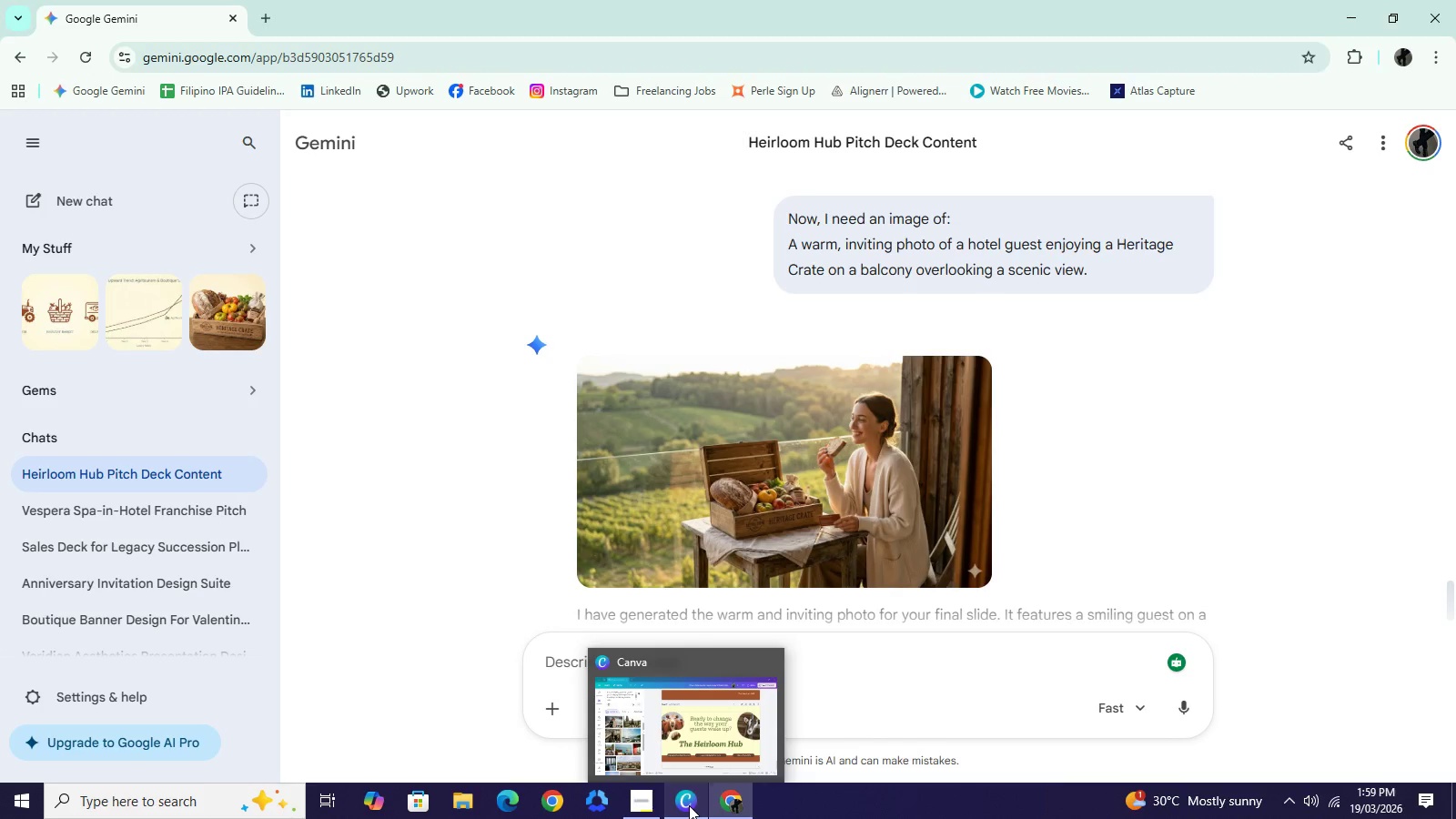 
wait(5.14)
 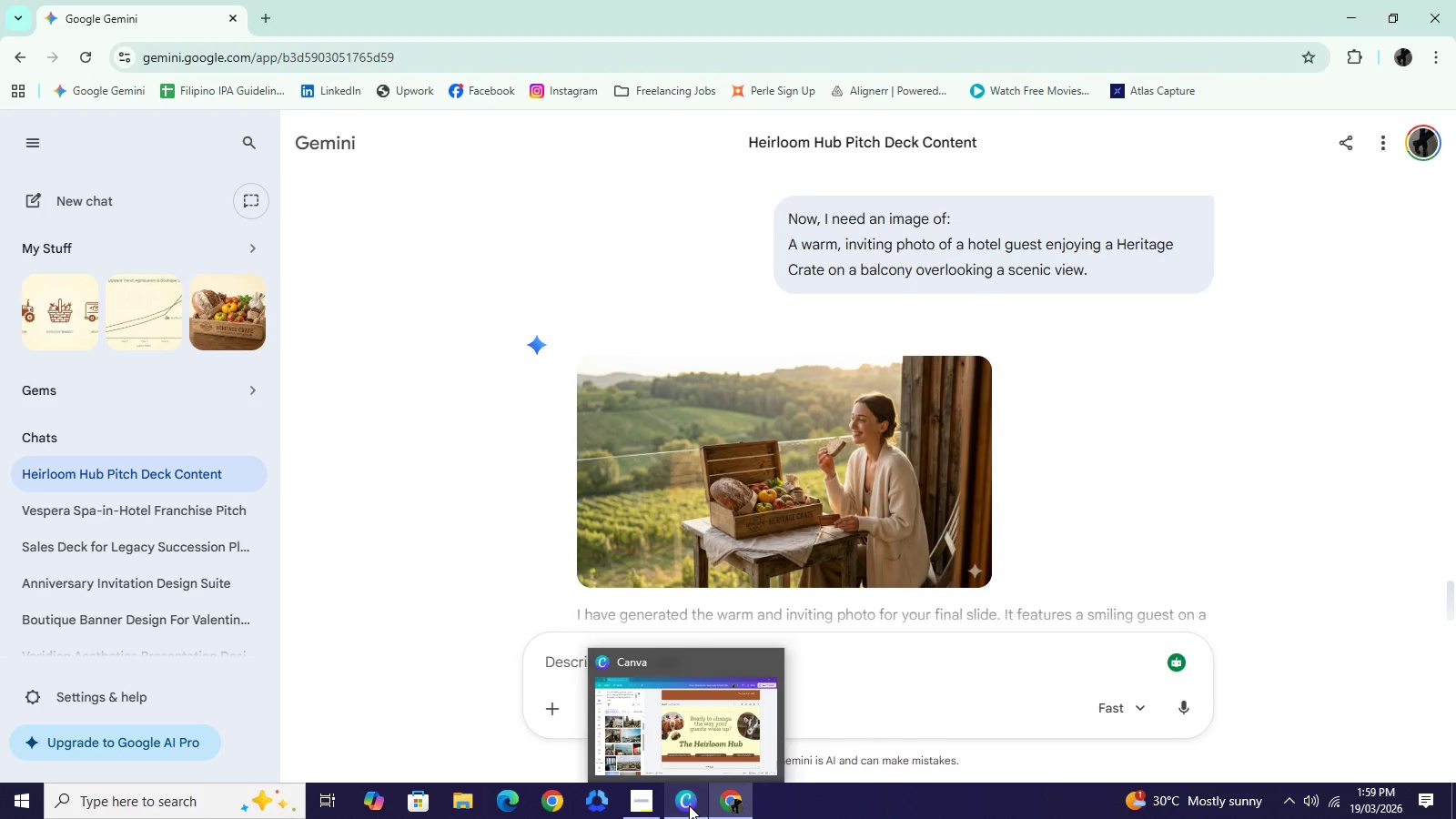 
left_click([689, 805])
 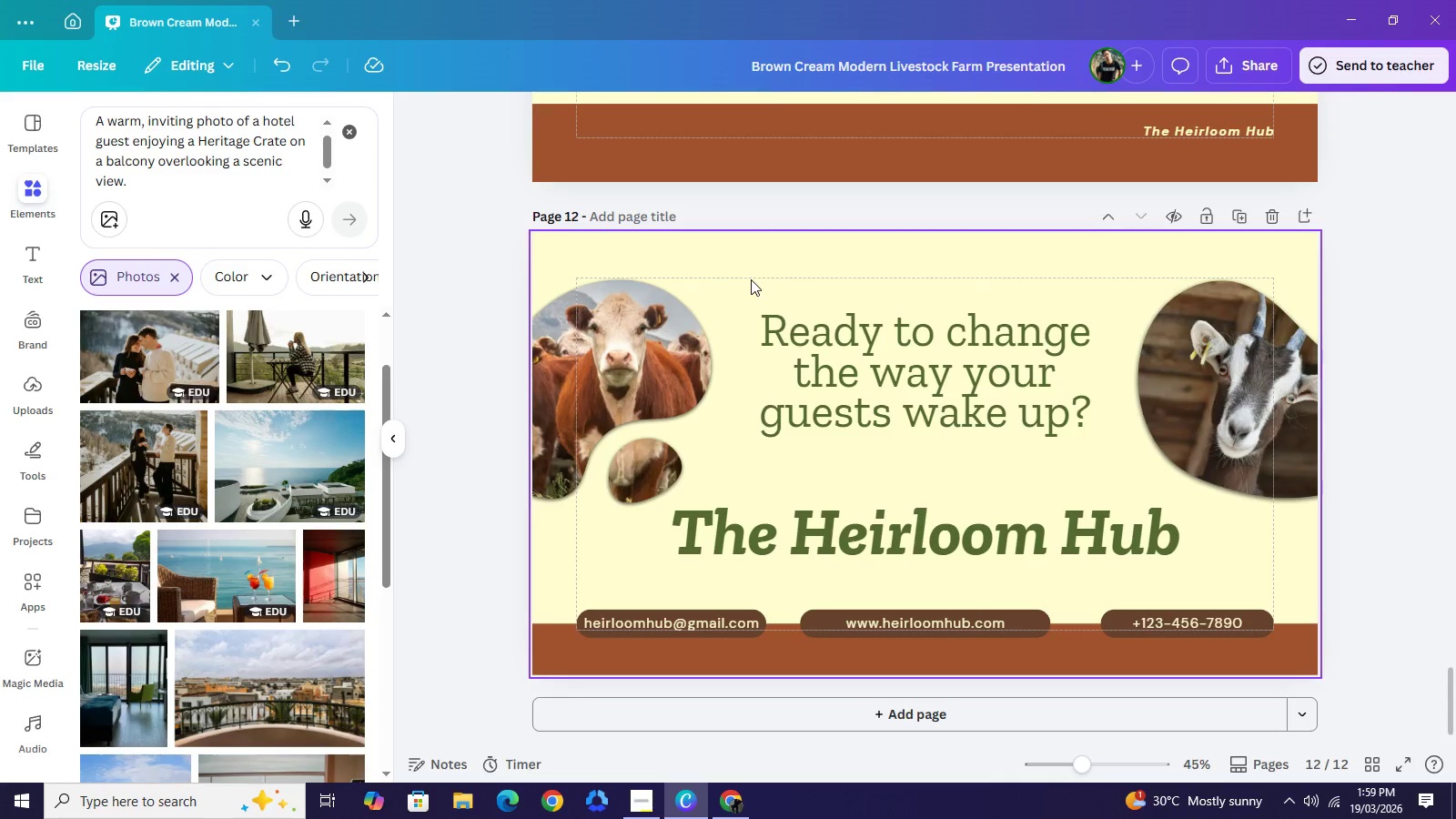 
right_click([751, 279])
 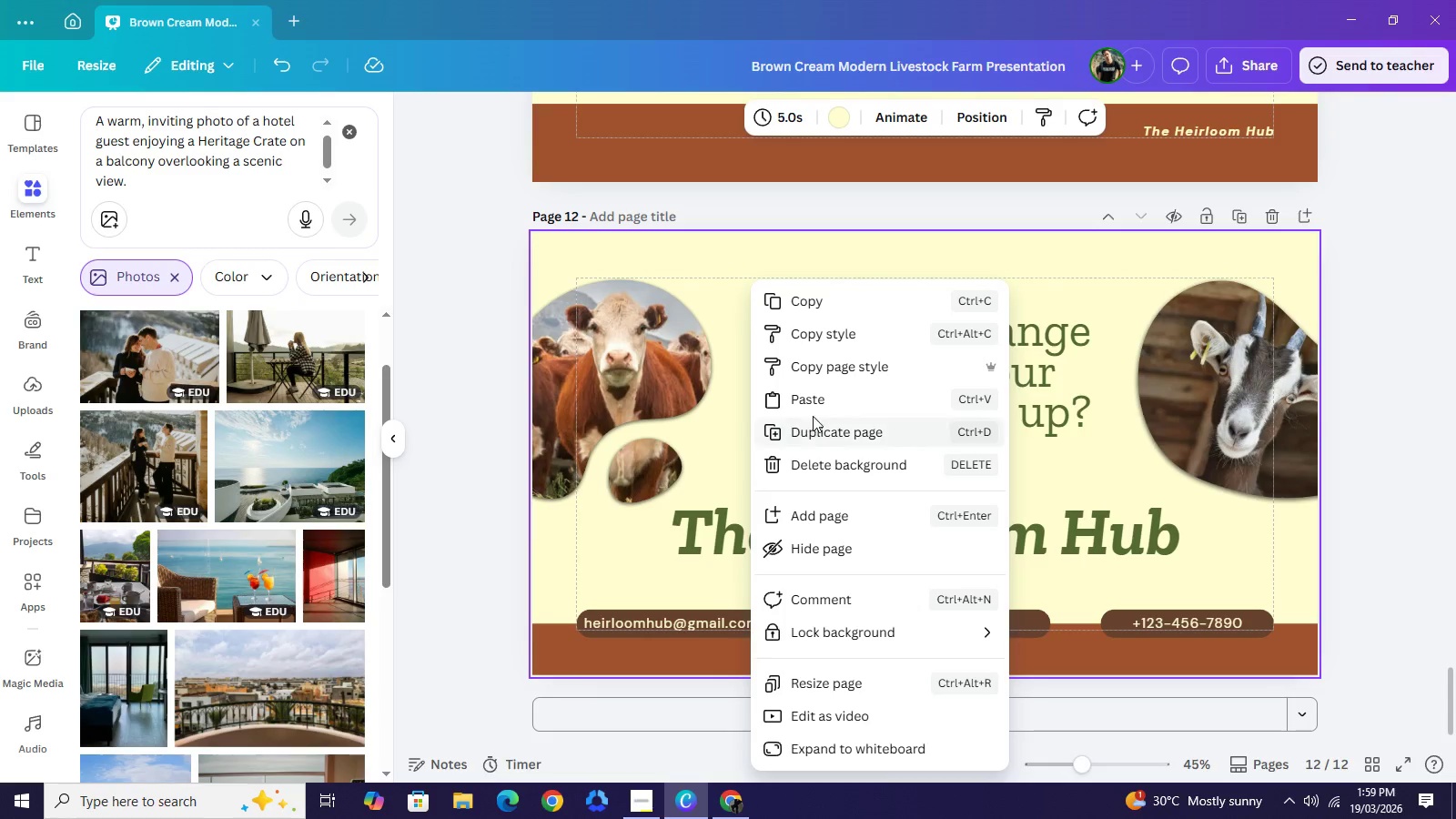 
left_click([812, 405])
 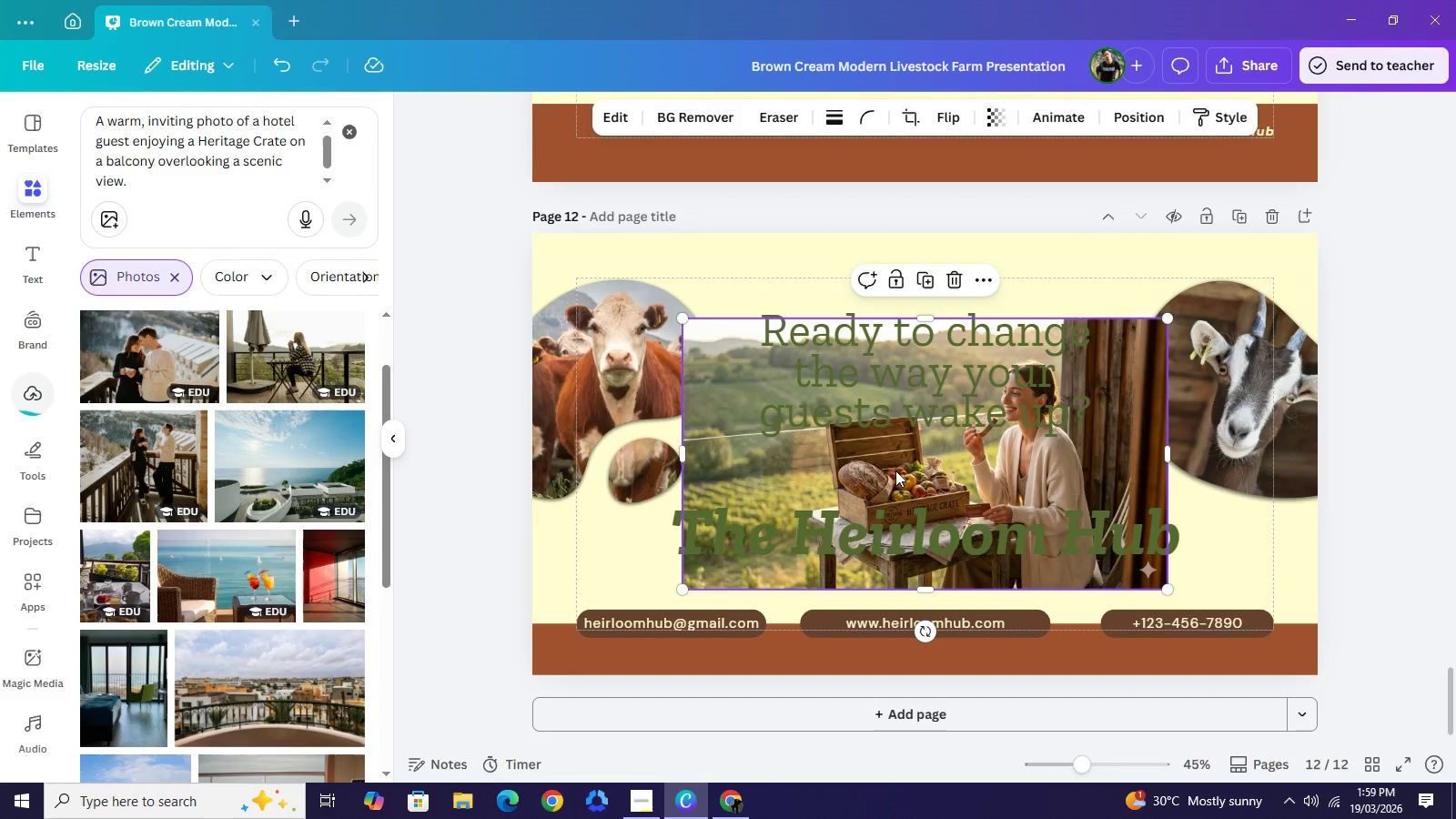 
right_click([895, 470])
 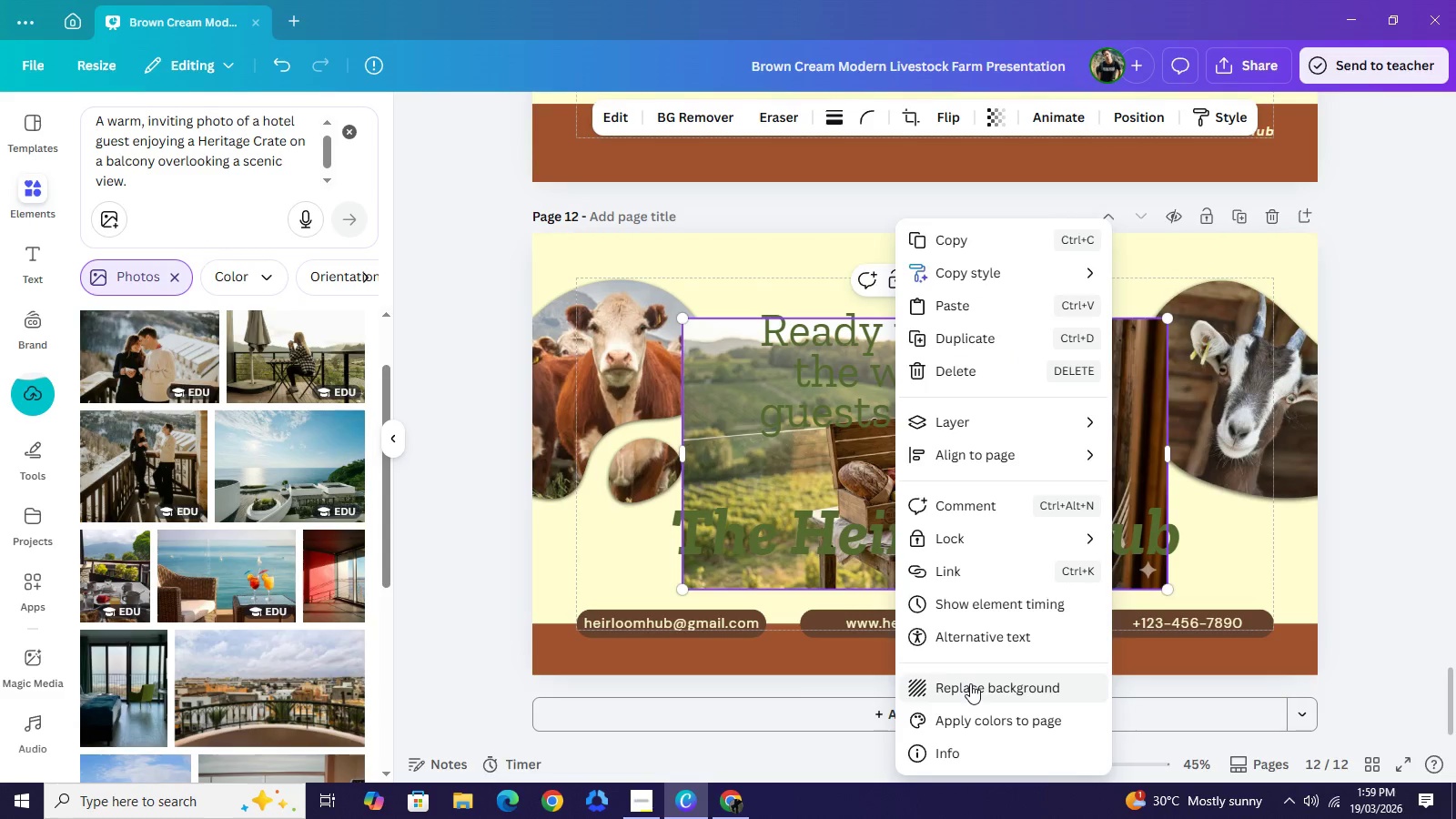 
left_click([970, 683])
 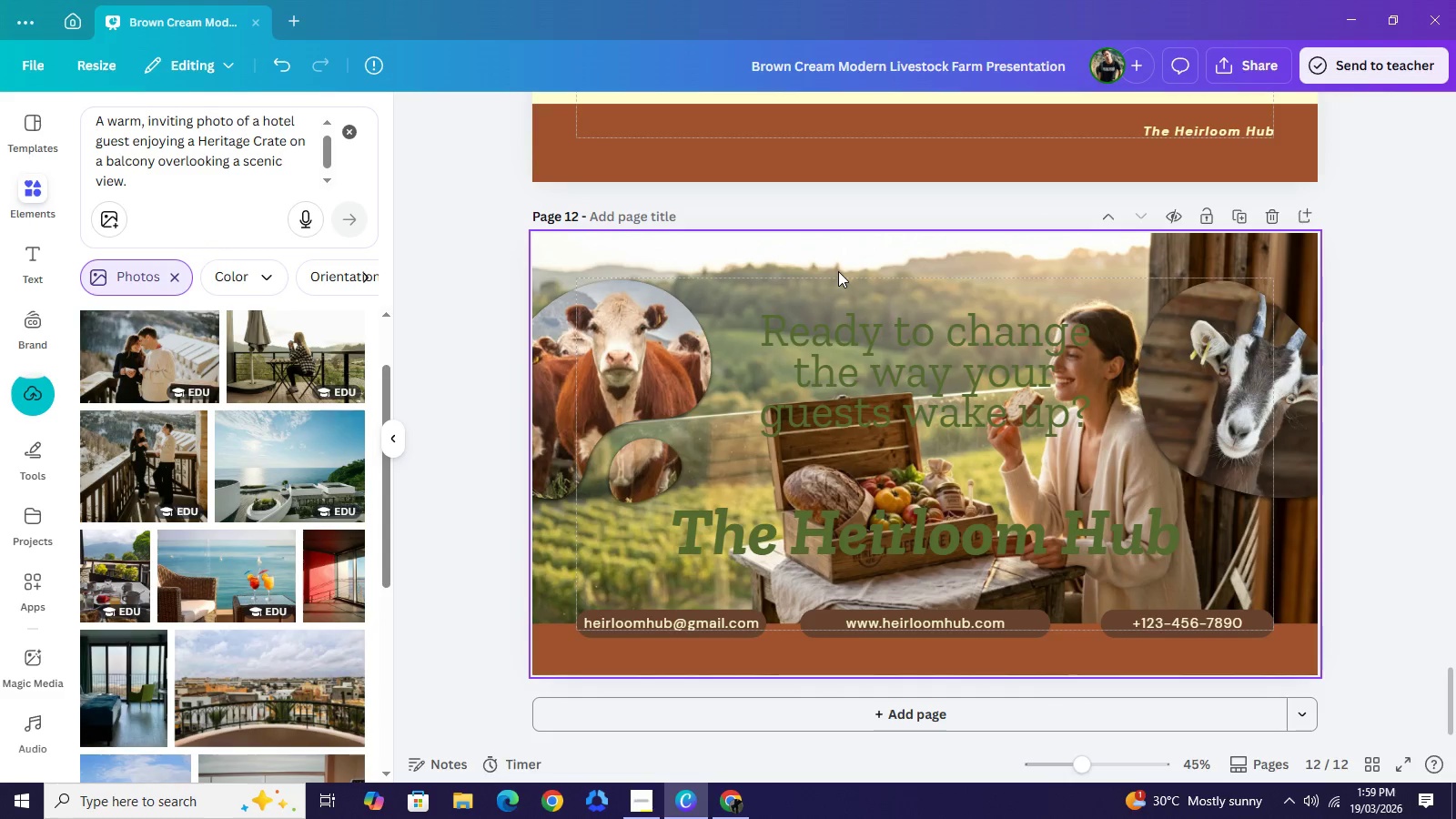 
left_click([838, 271])
 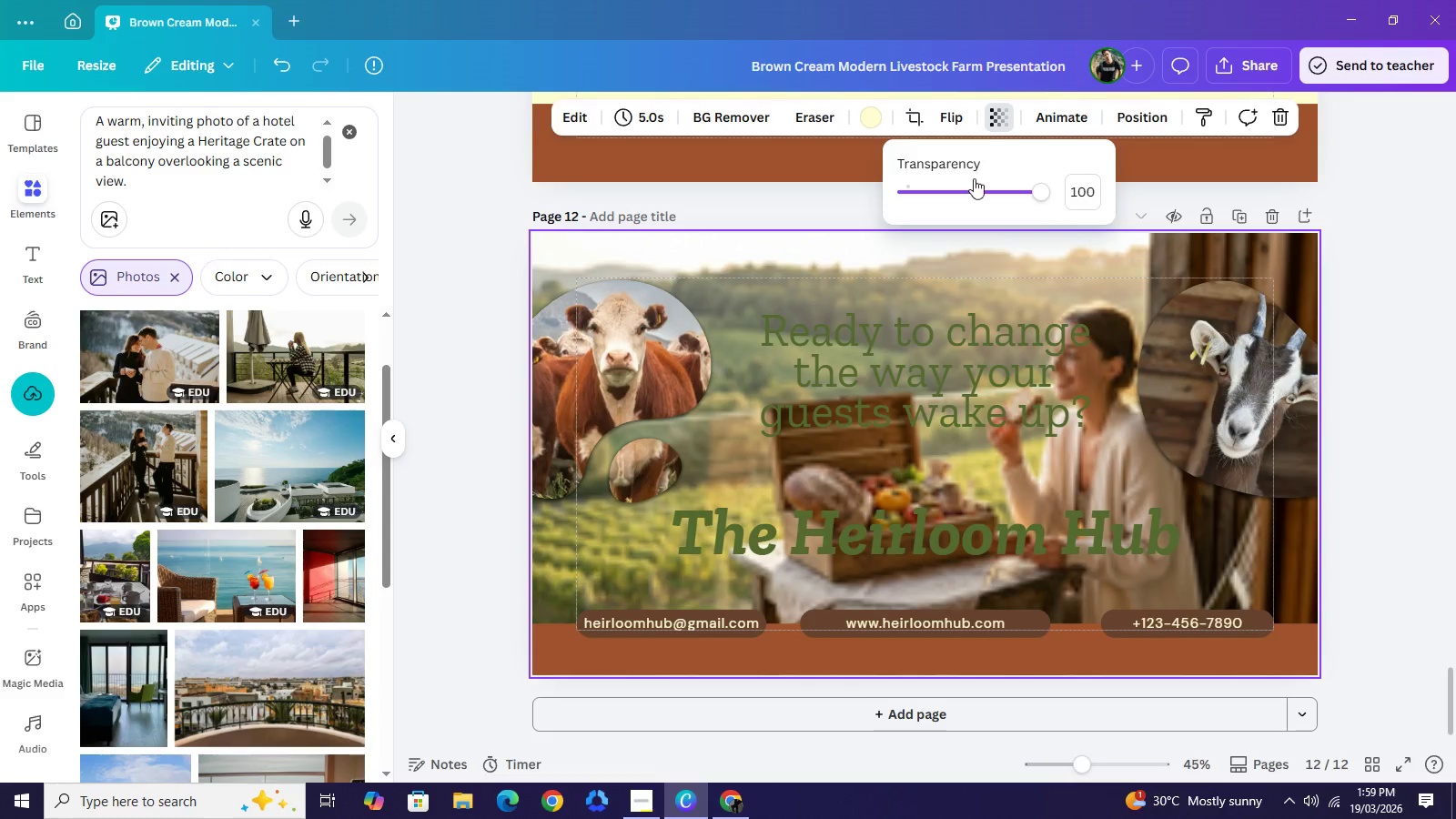 
double_click([1083, 197])
 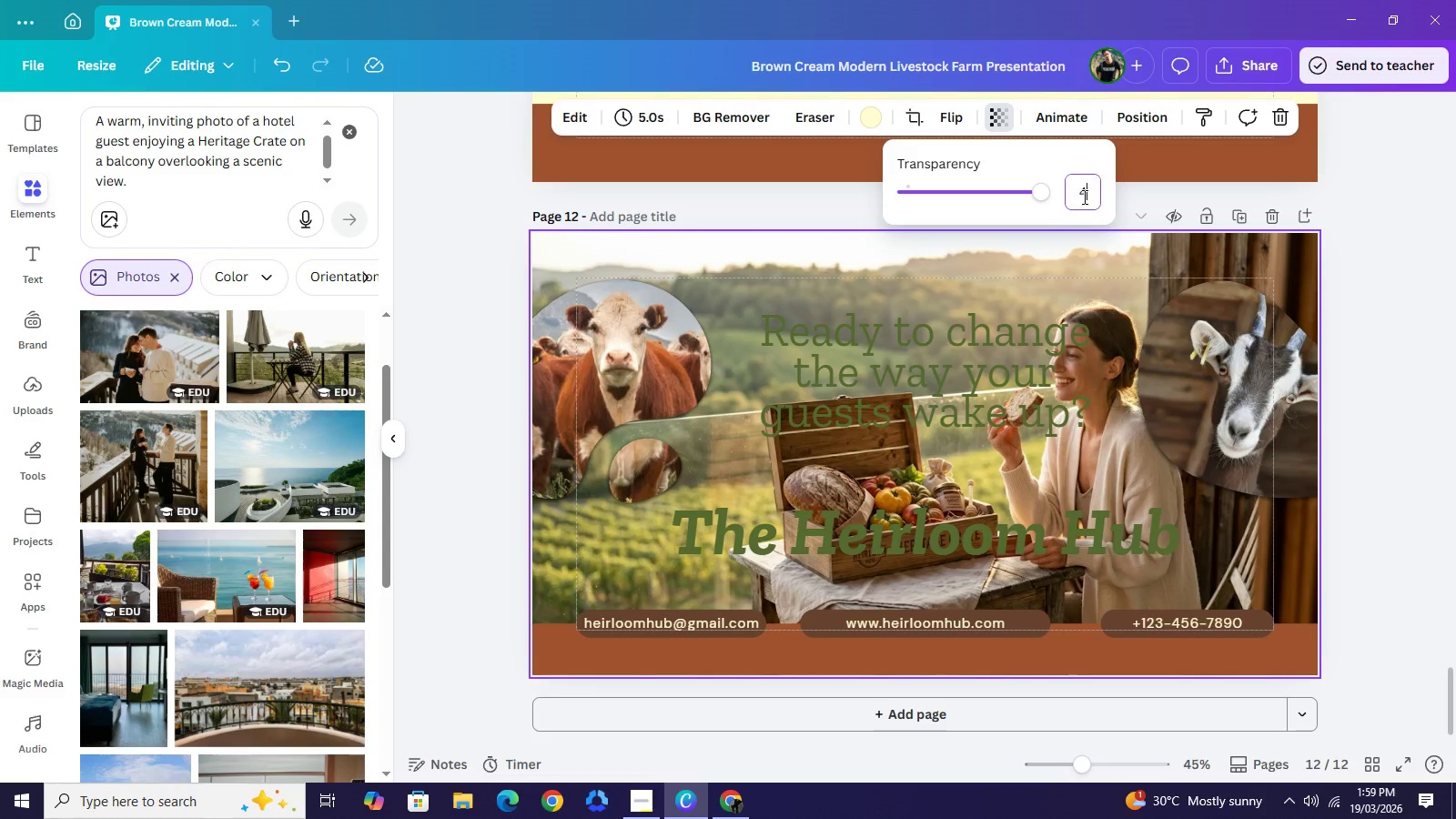 
type(45)
key(NumpadEnter)
 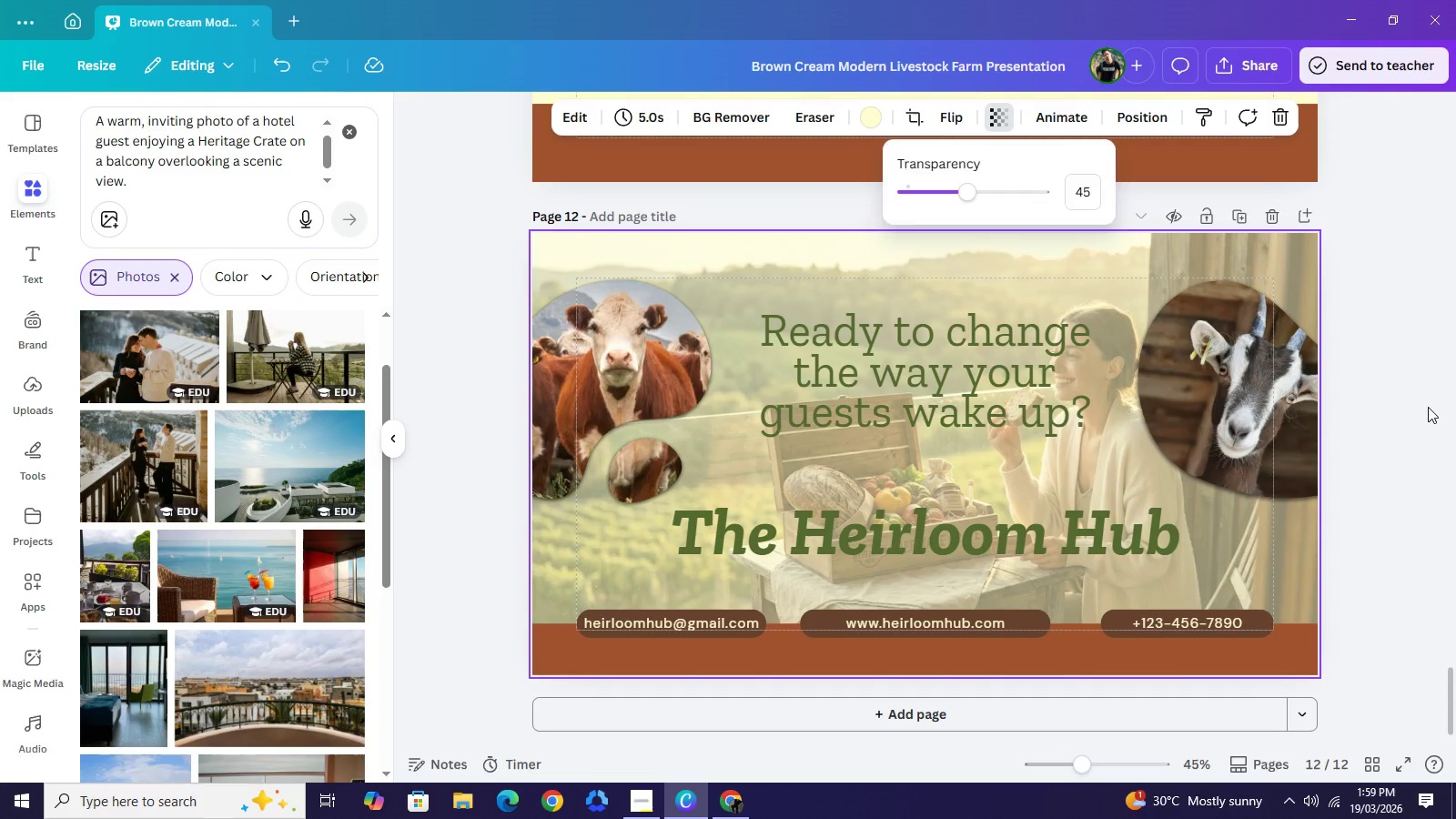 
left_click([1428, 407])
 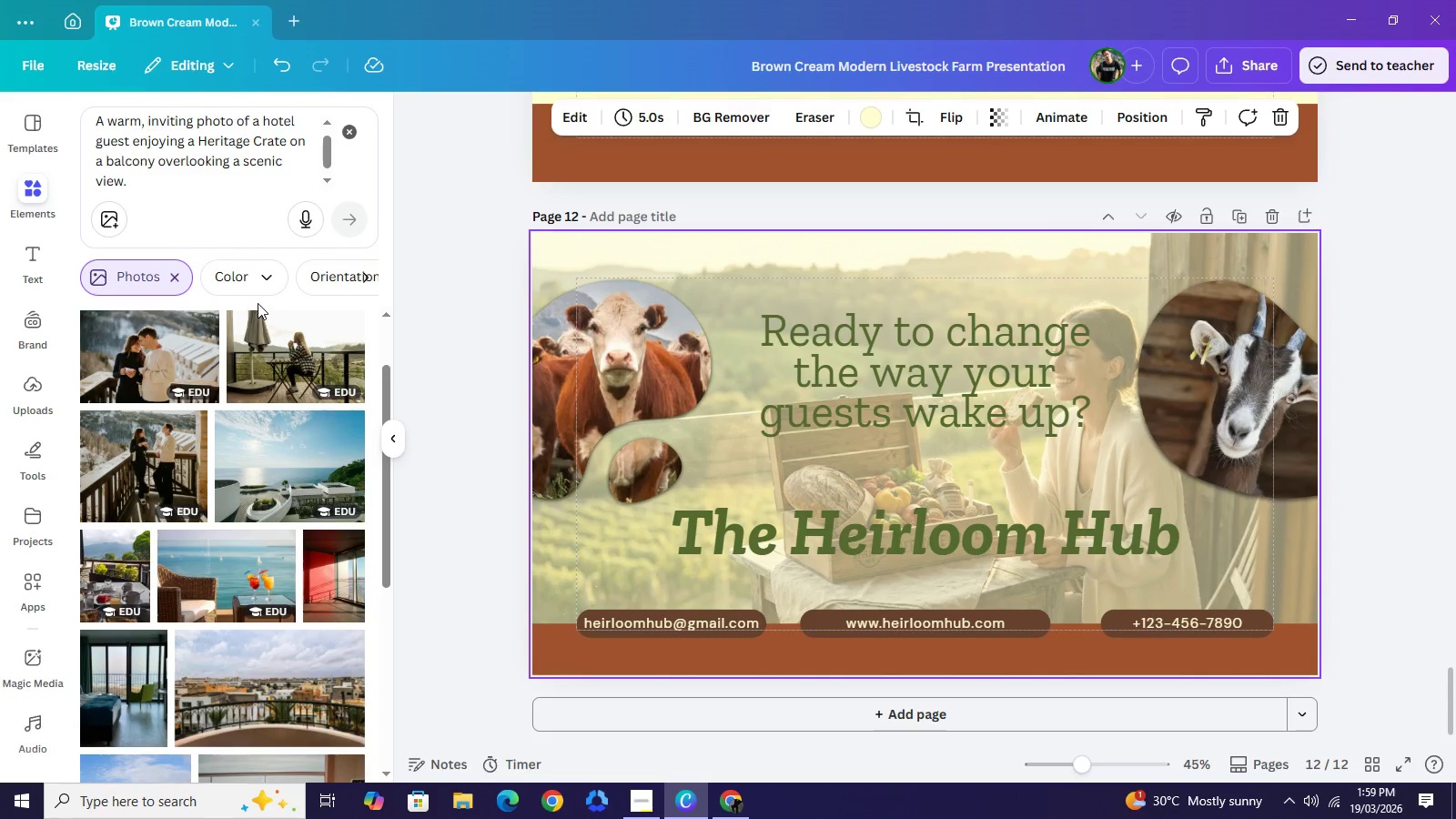 
scroll: coordinate [230, 485], scroll_direction: down, amount: 4.0
 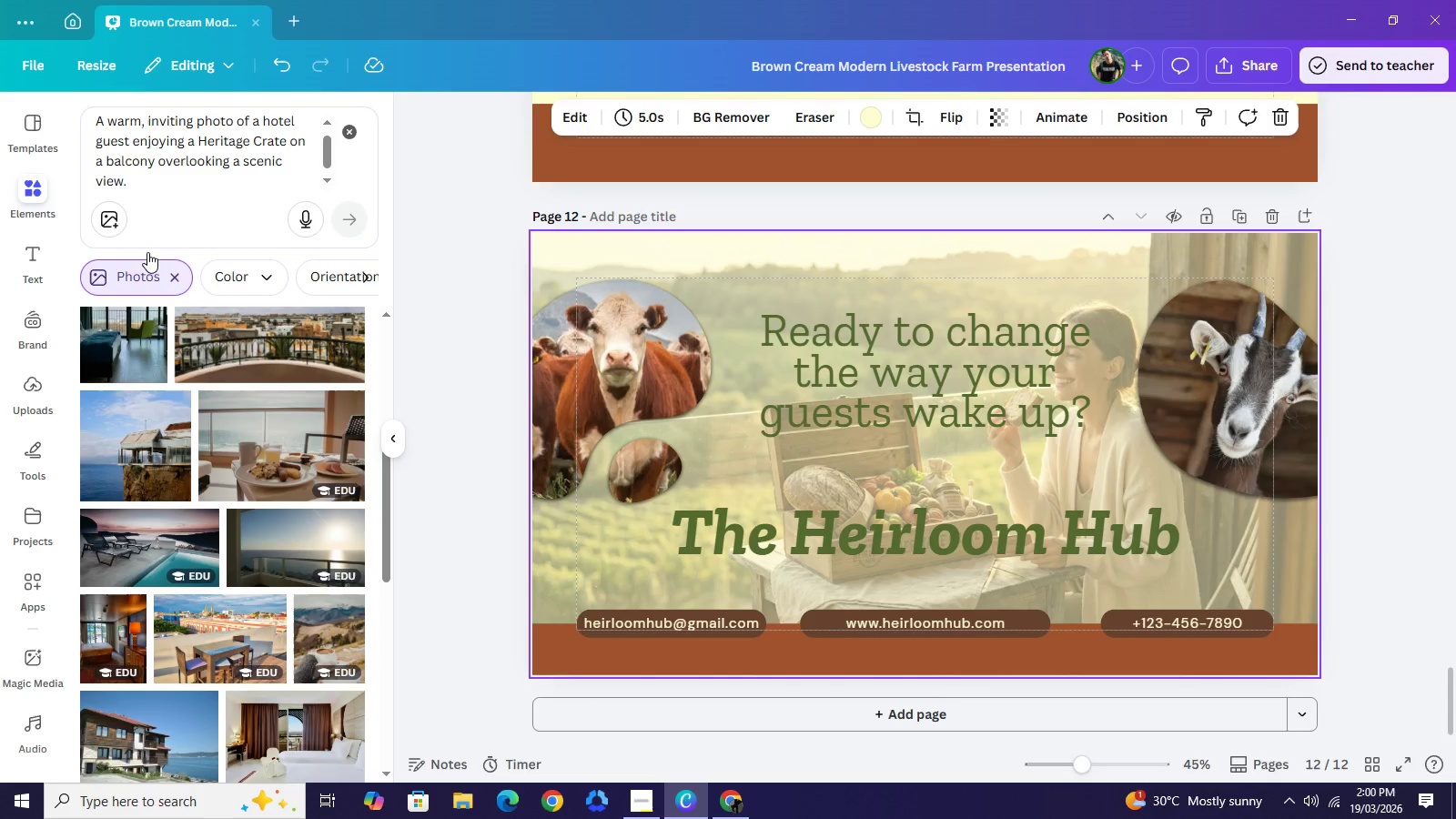 
scroll: coordinate [211, 168], scroll_direction: up, amount: 2.0
 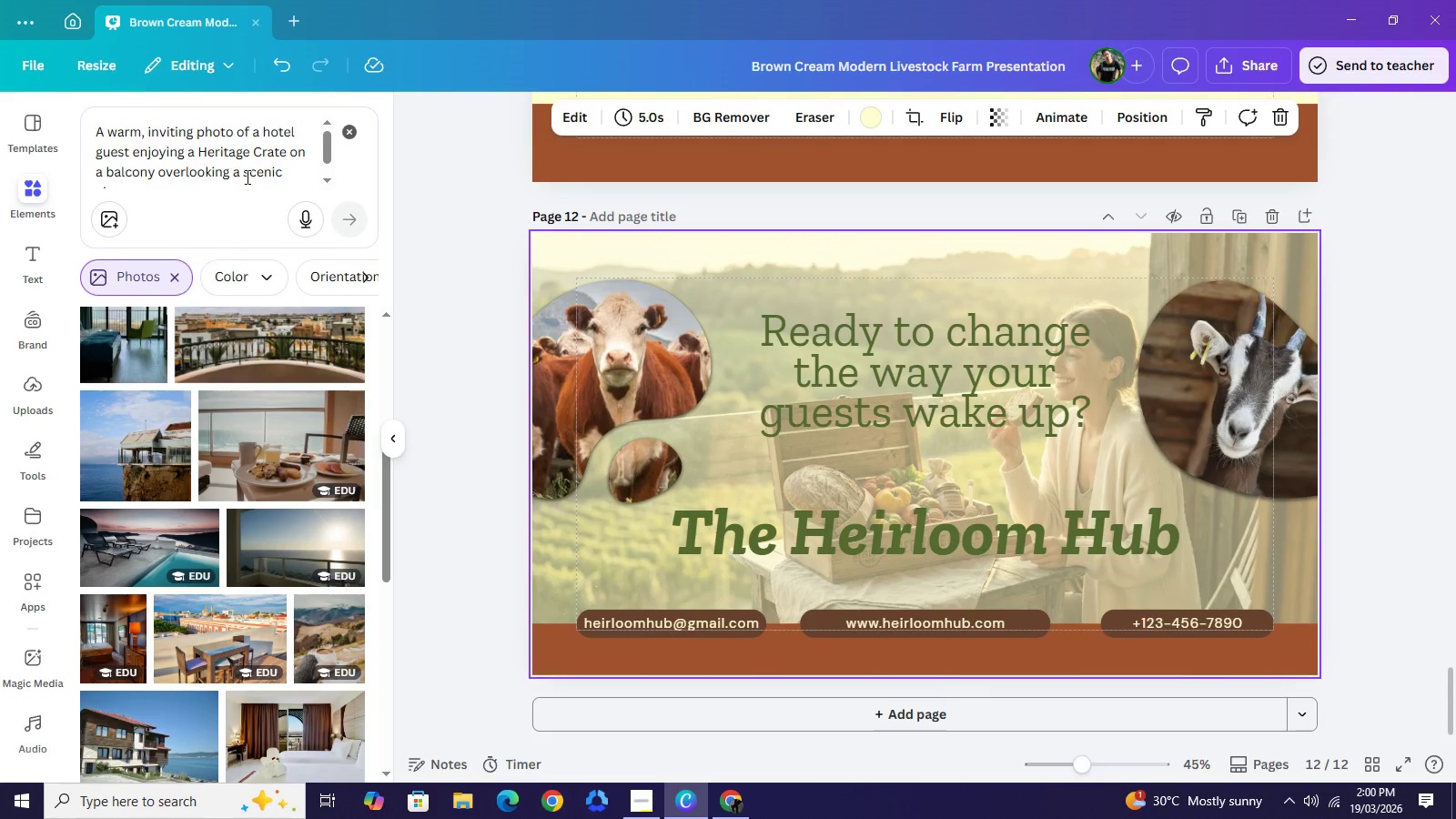 
left_click_drag(start_coordinate=[284, 175], to_coordinate=[81, 130])
 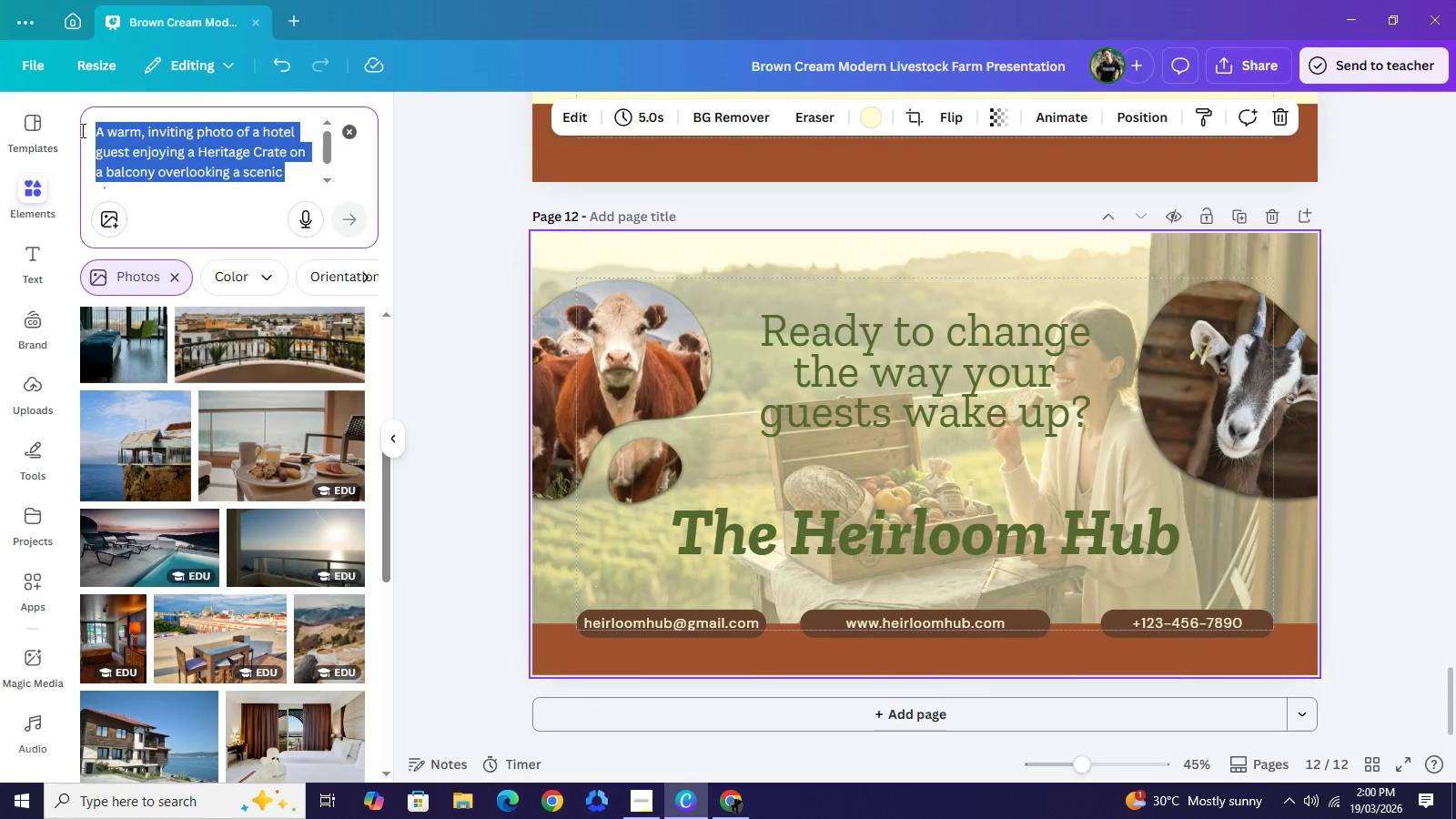 
key(Backspace)
 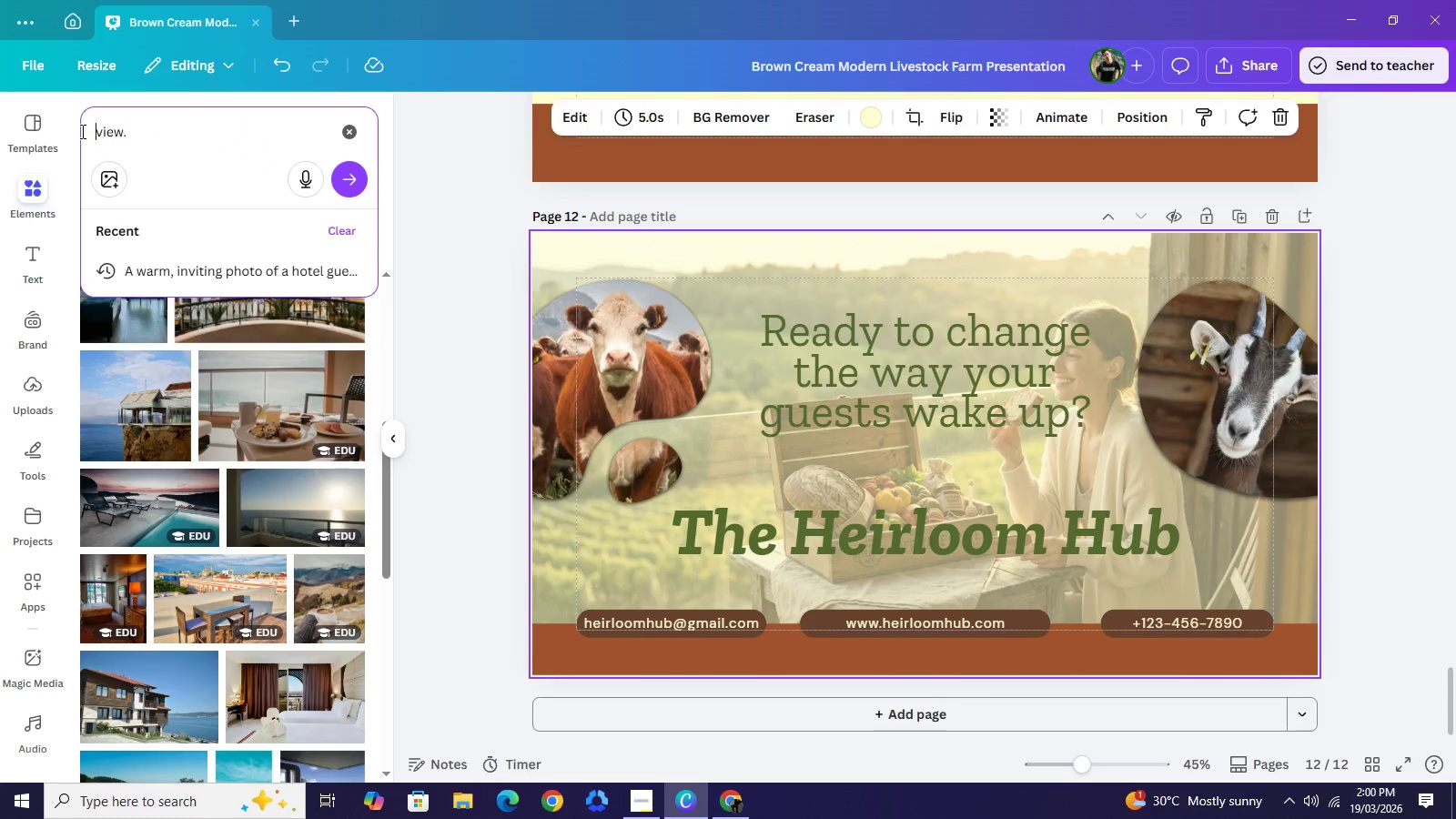 
key(Backspace)
 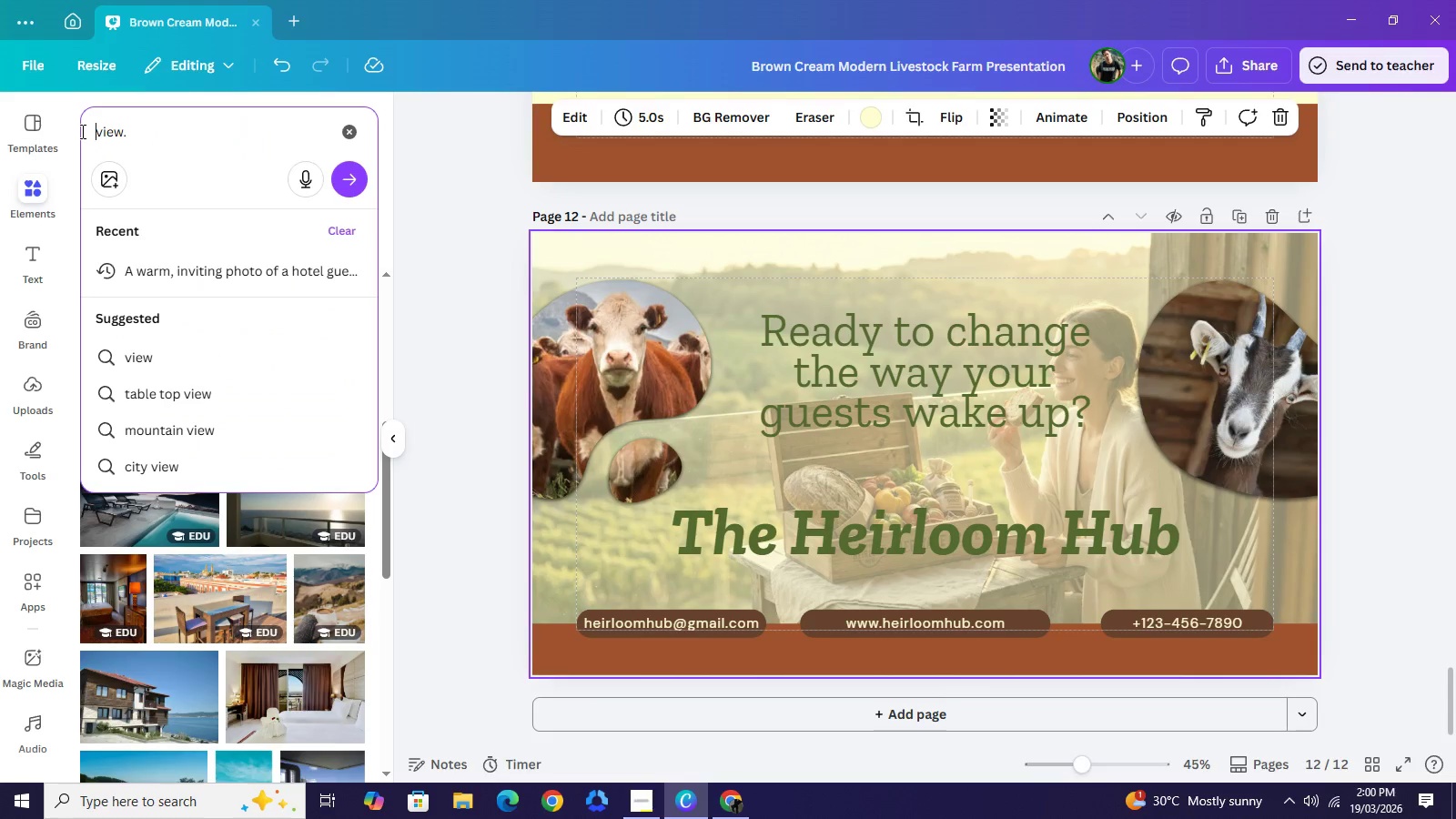 
key(Backspace)
 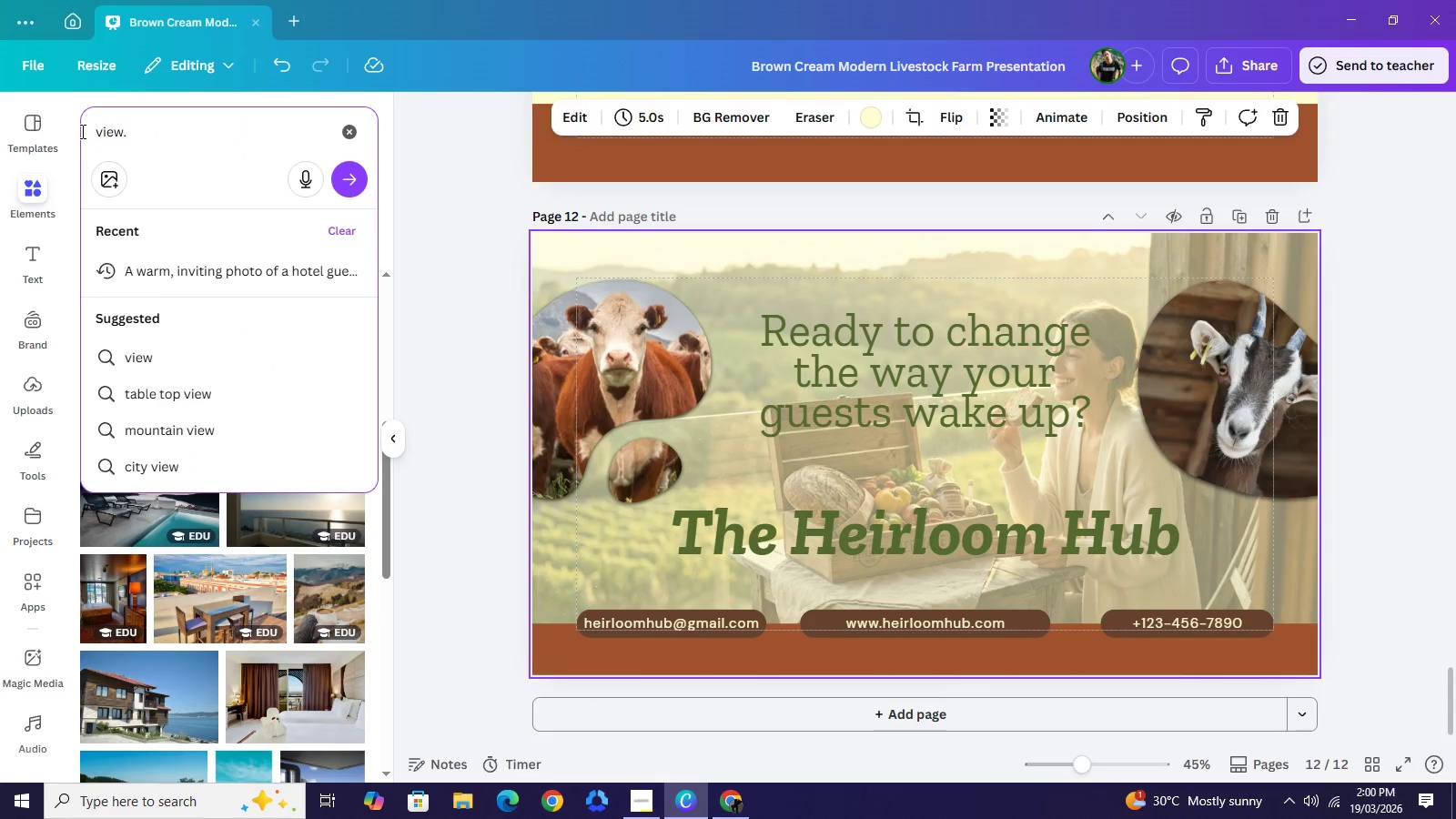 
key(Backspace)
 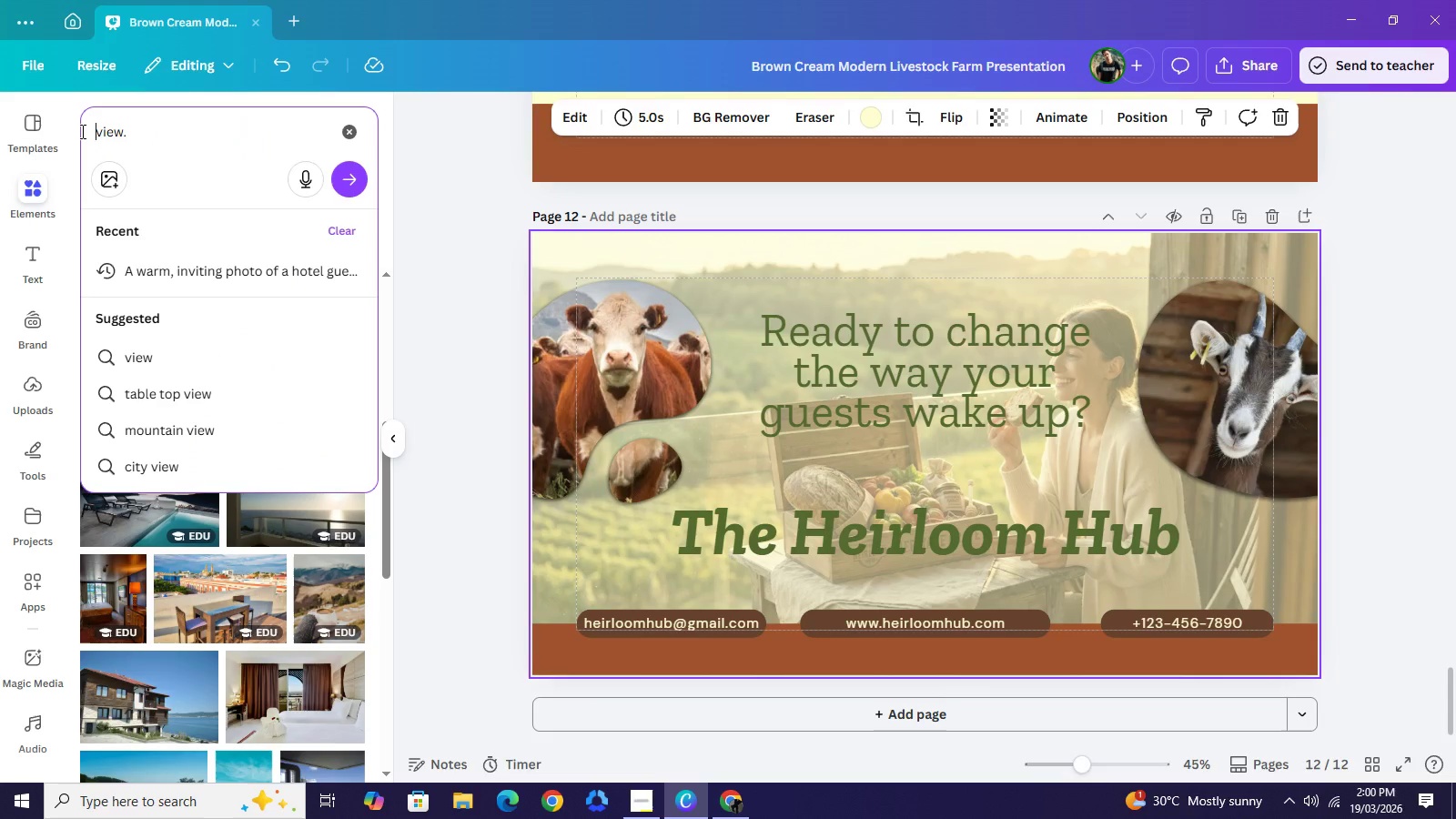 
key(Control+A)
 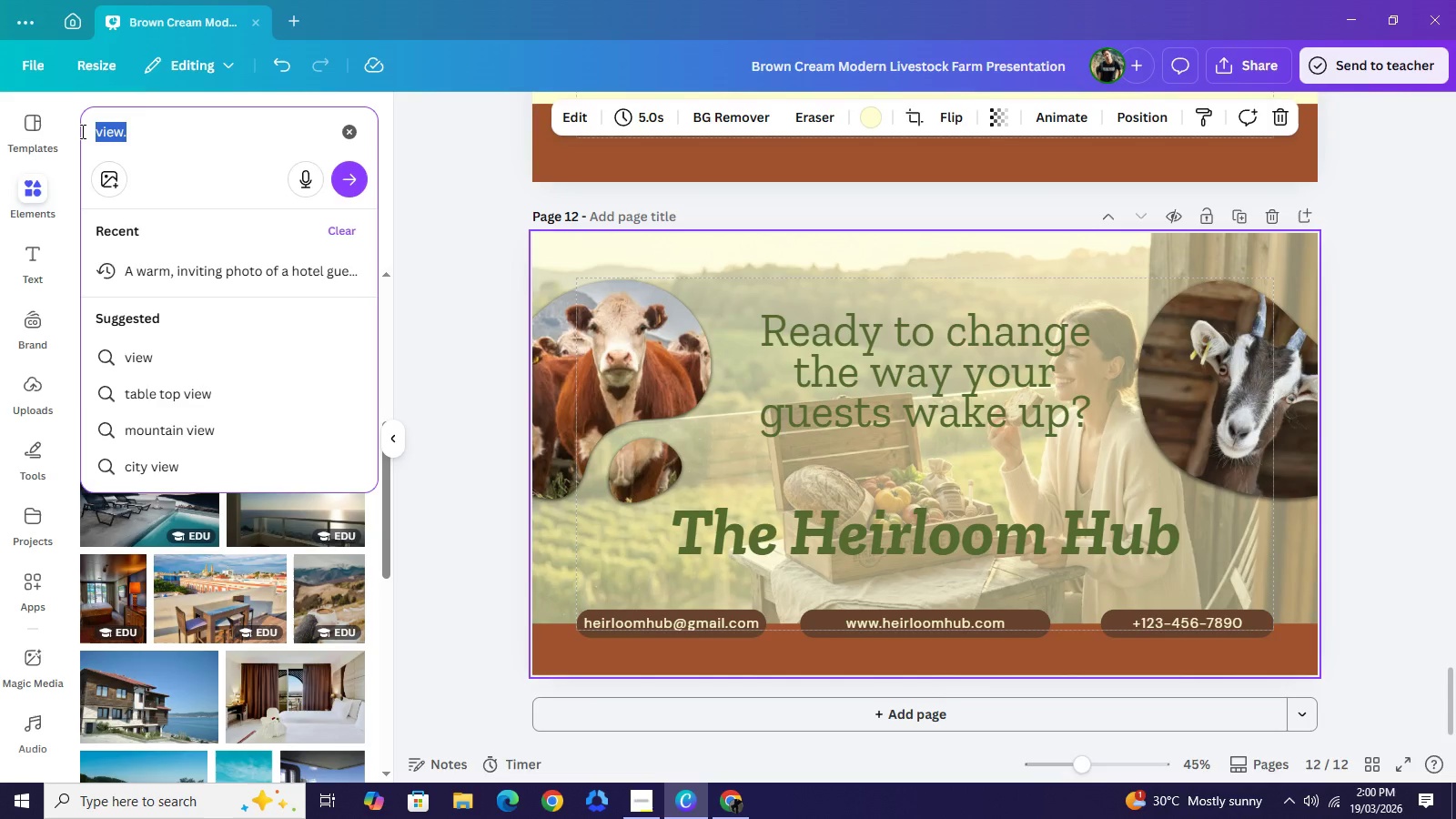 
type(heirllom)
 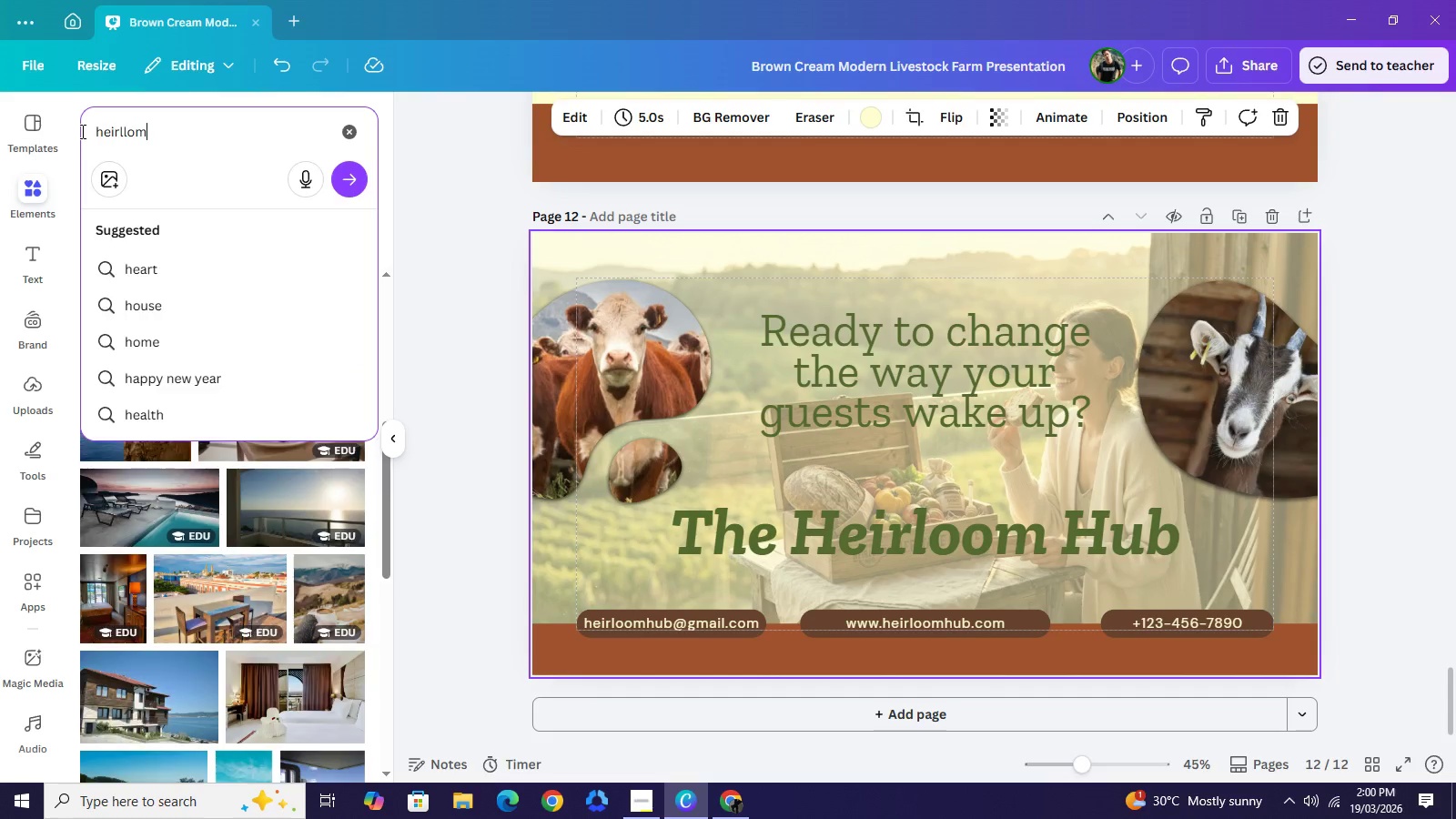 
hold_key(key=NumpadEnter, duration=0.86)
 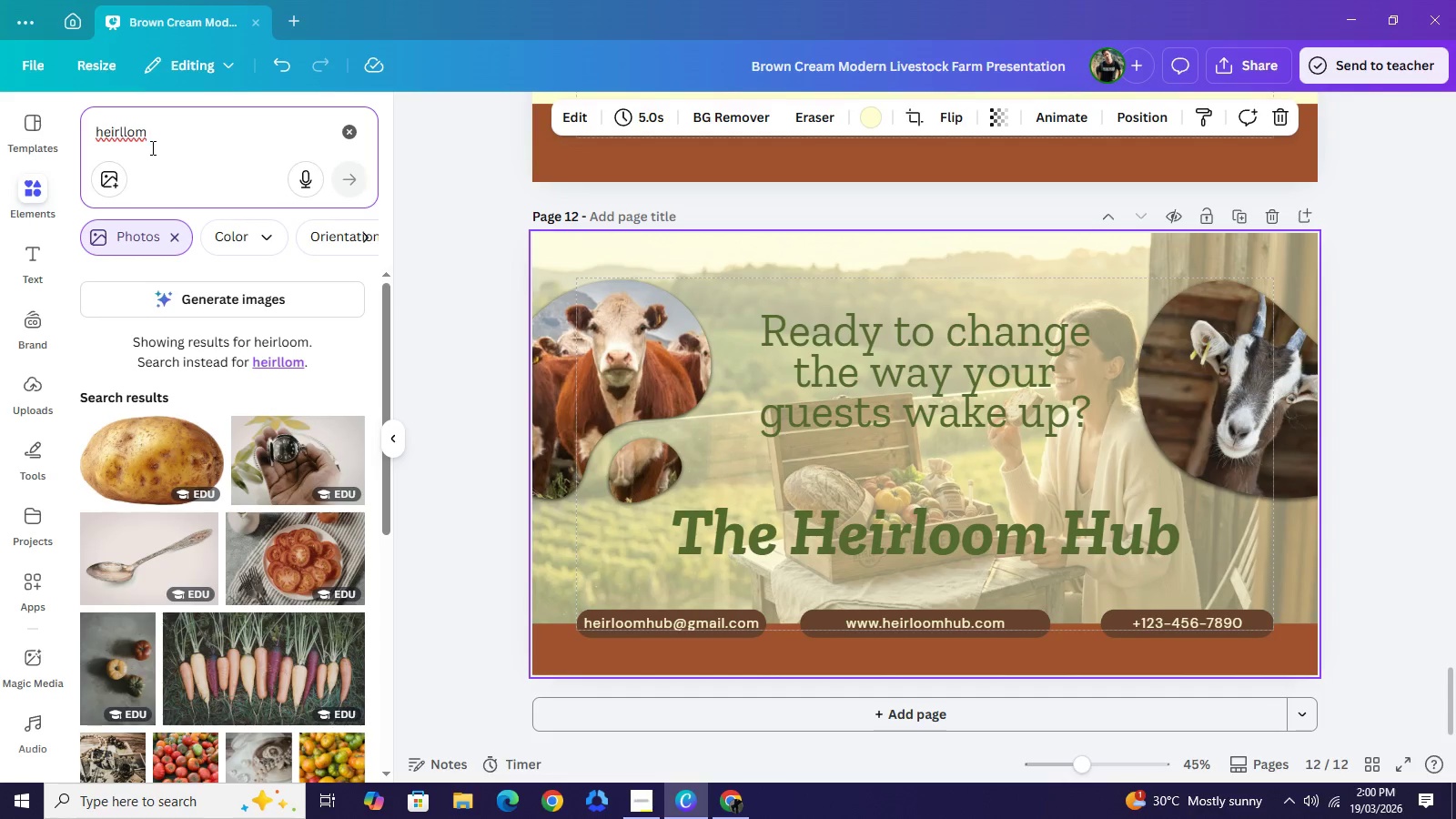 
left_click([160, 136])
 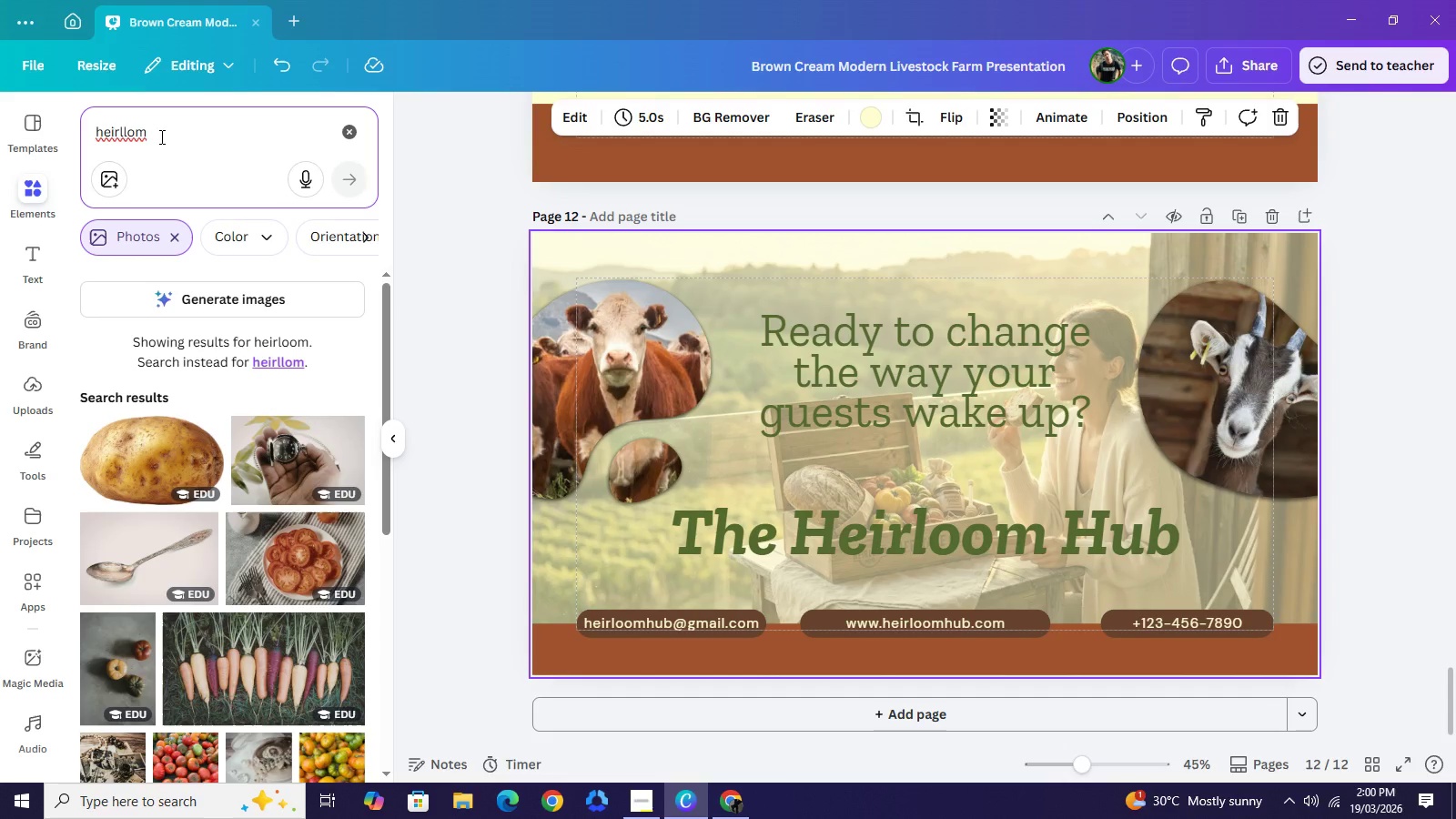 
key(Backspace)
key(Backspace)
key(Backspace)
type(oom crate)
 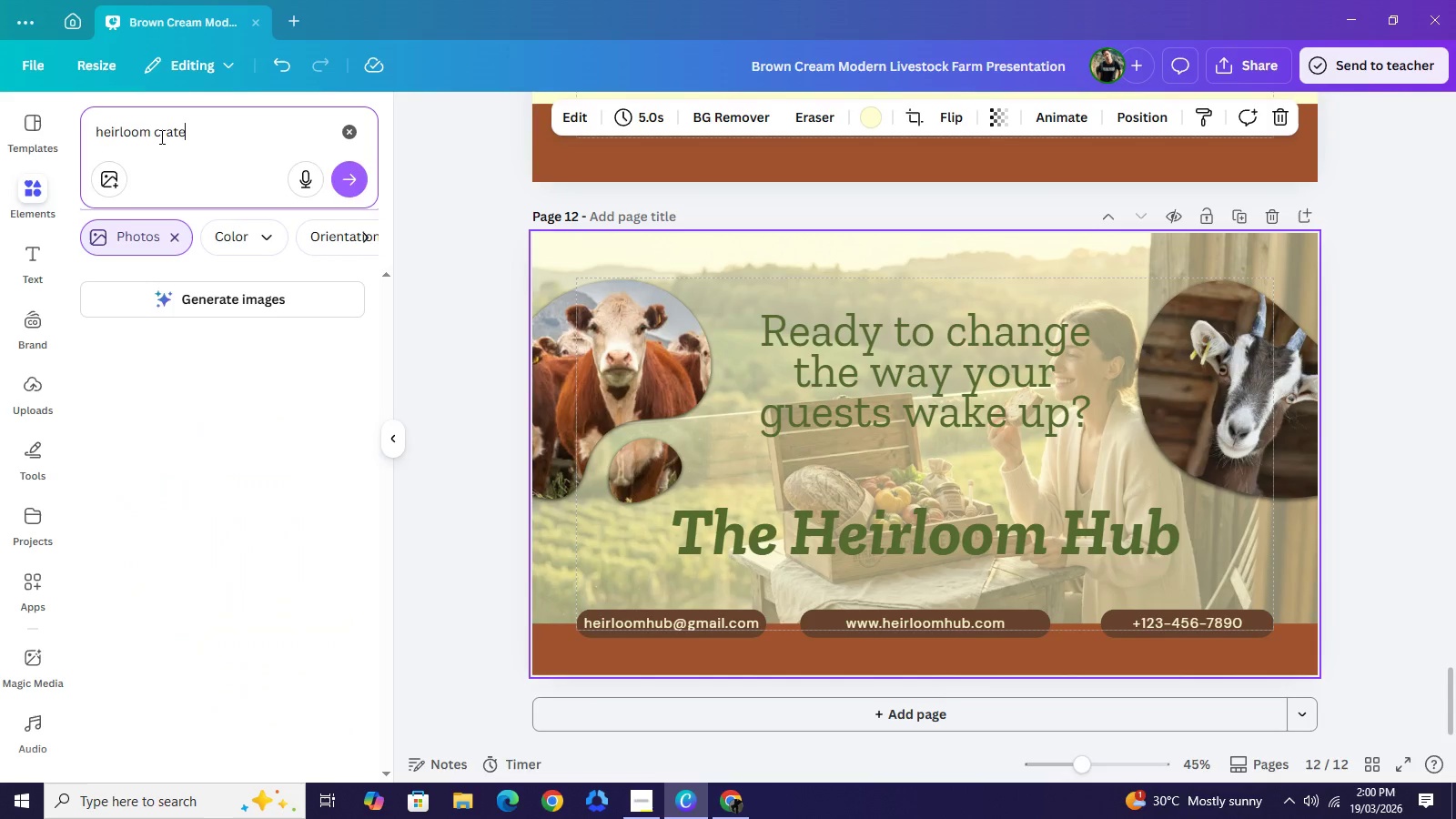 
key(Enter)
 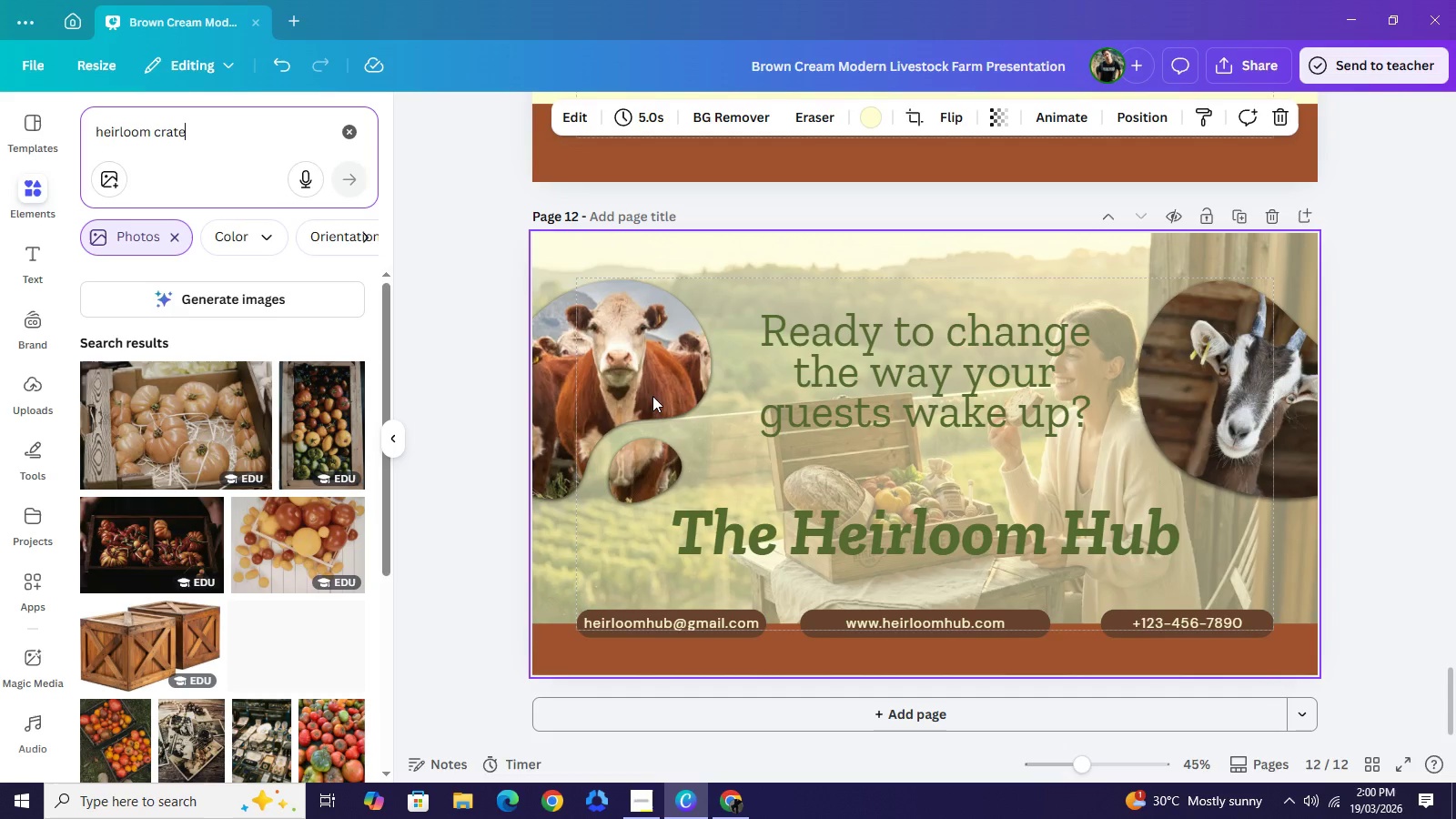 
left_click([638, 357])
 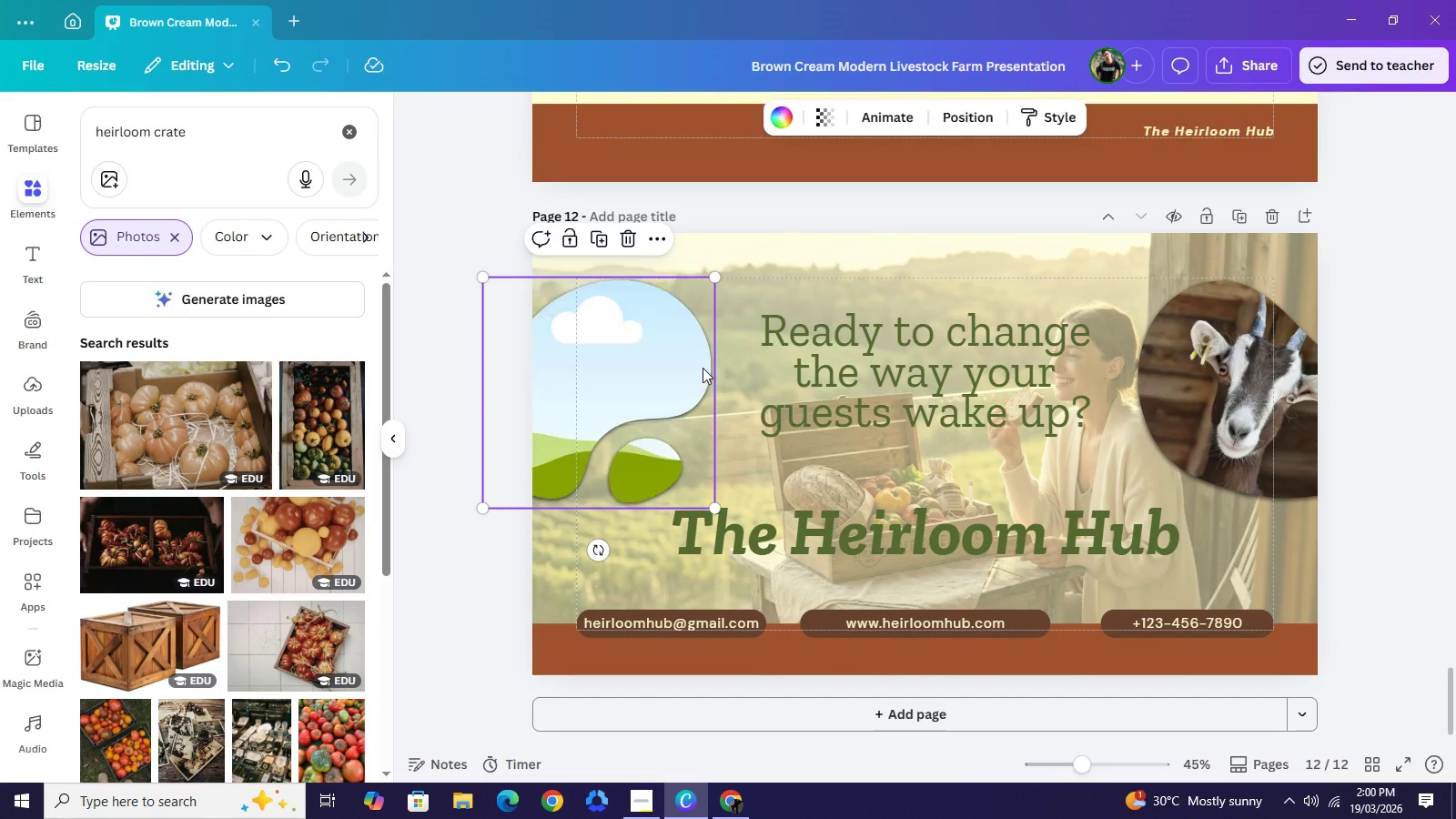 
key(Backspace)
 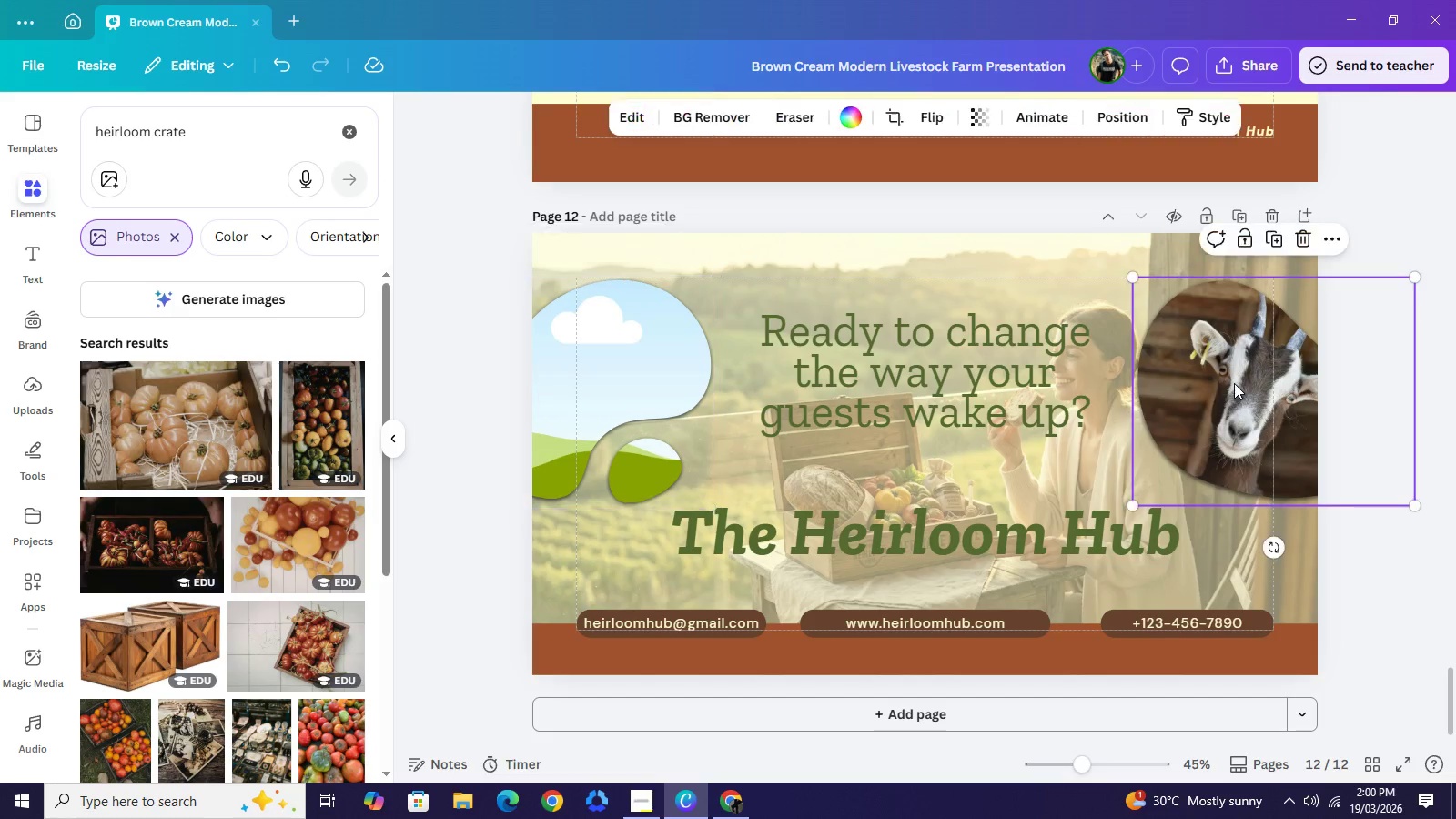 
left_click([1234, 383])
 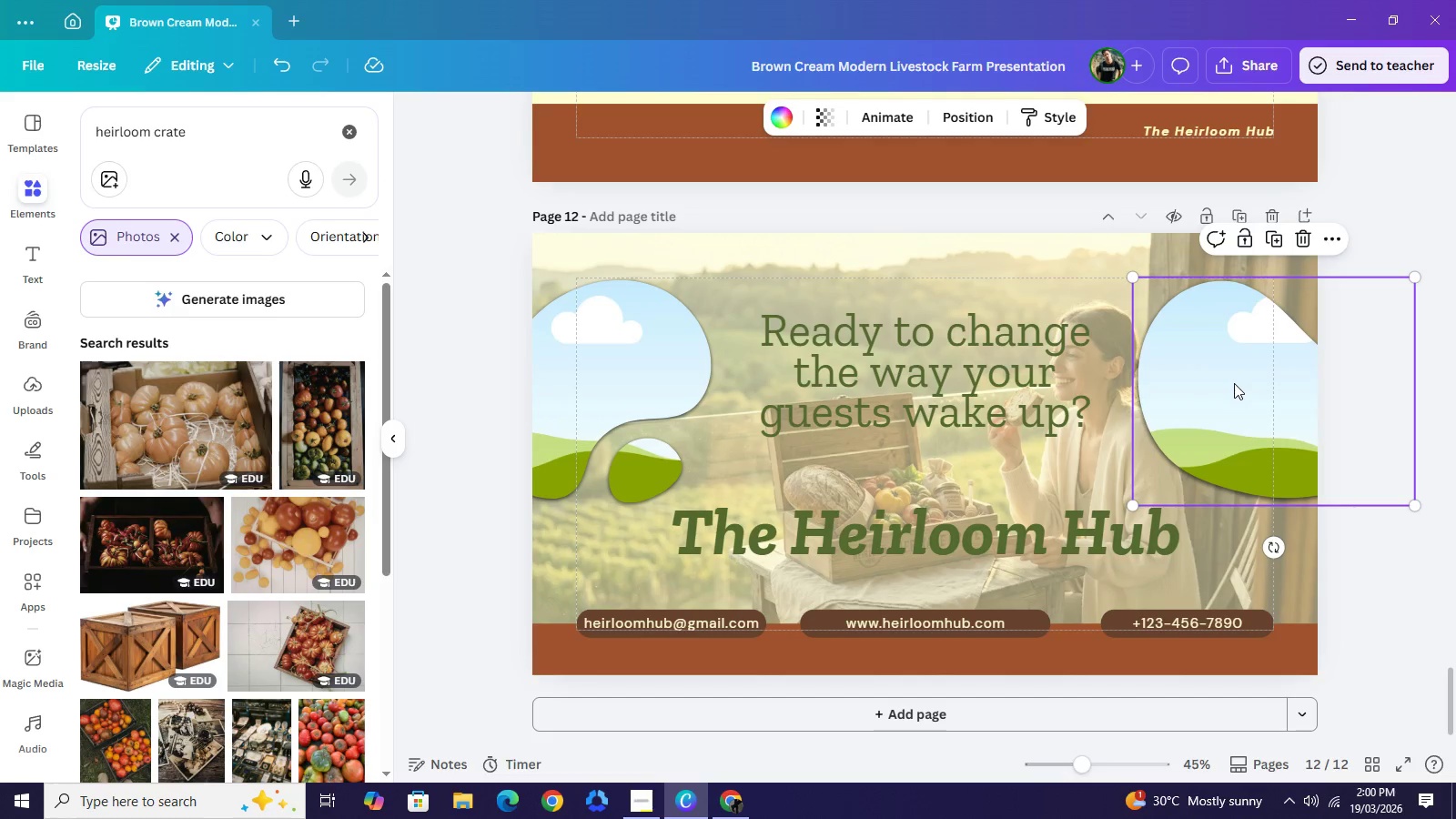 
key(Backspace)
 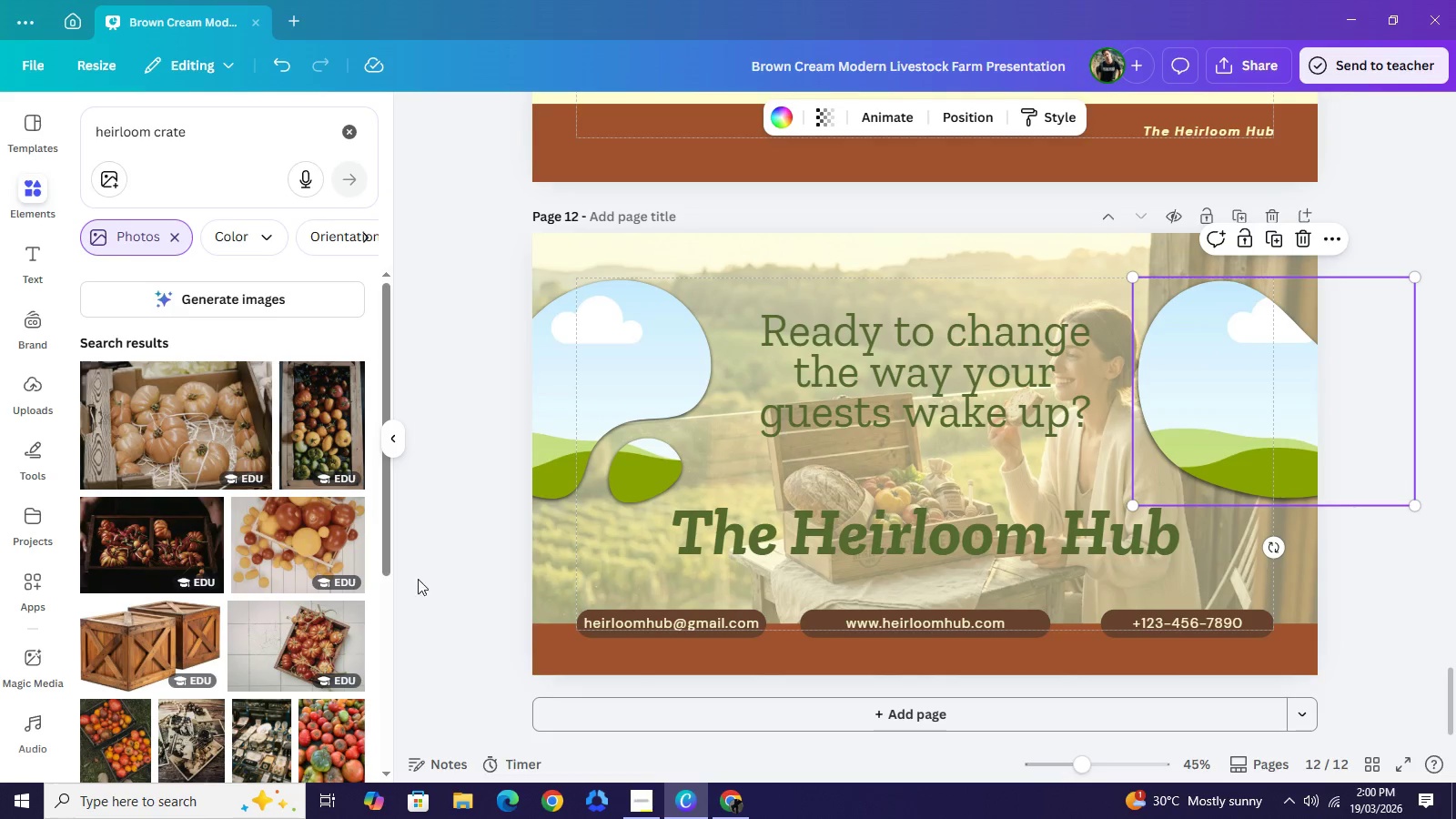 
scroll: coordinate [161, 620], scroll_direction: down, amount: 8.0
 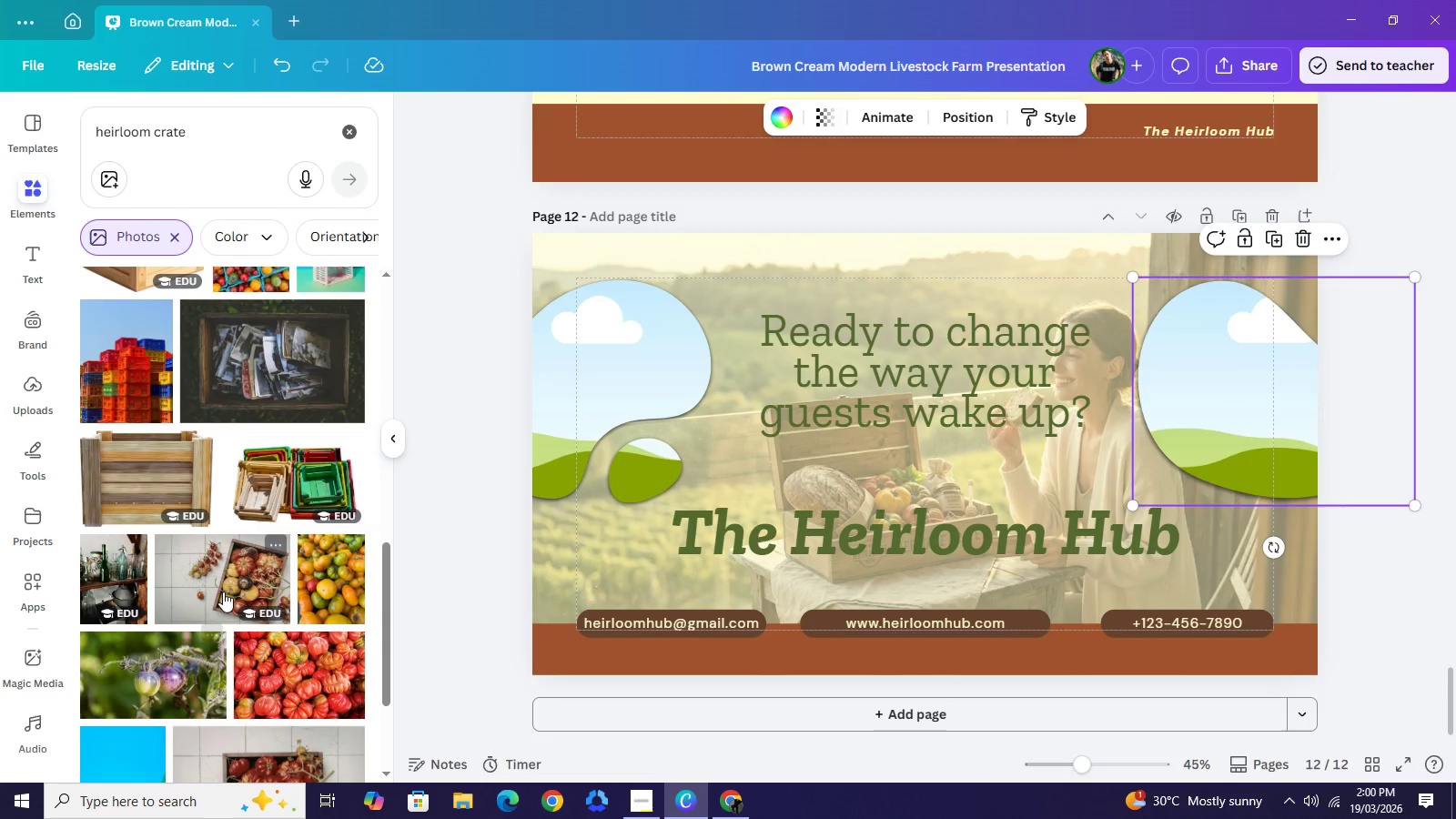 
left_click_drag(start_coordinate=[223, 592], to_coordinate=[615, 373])
 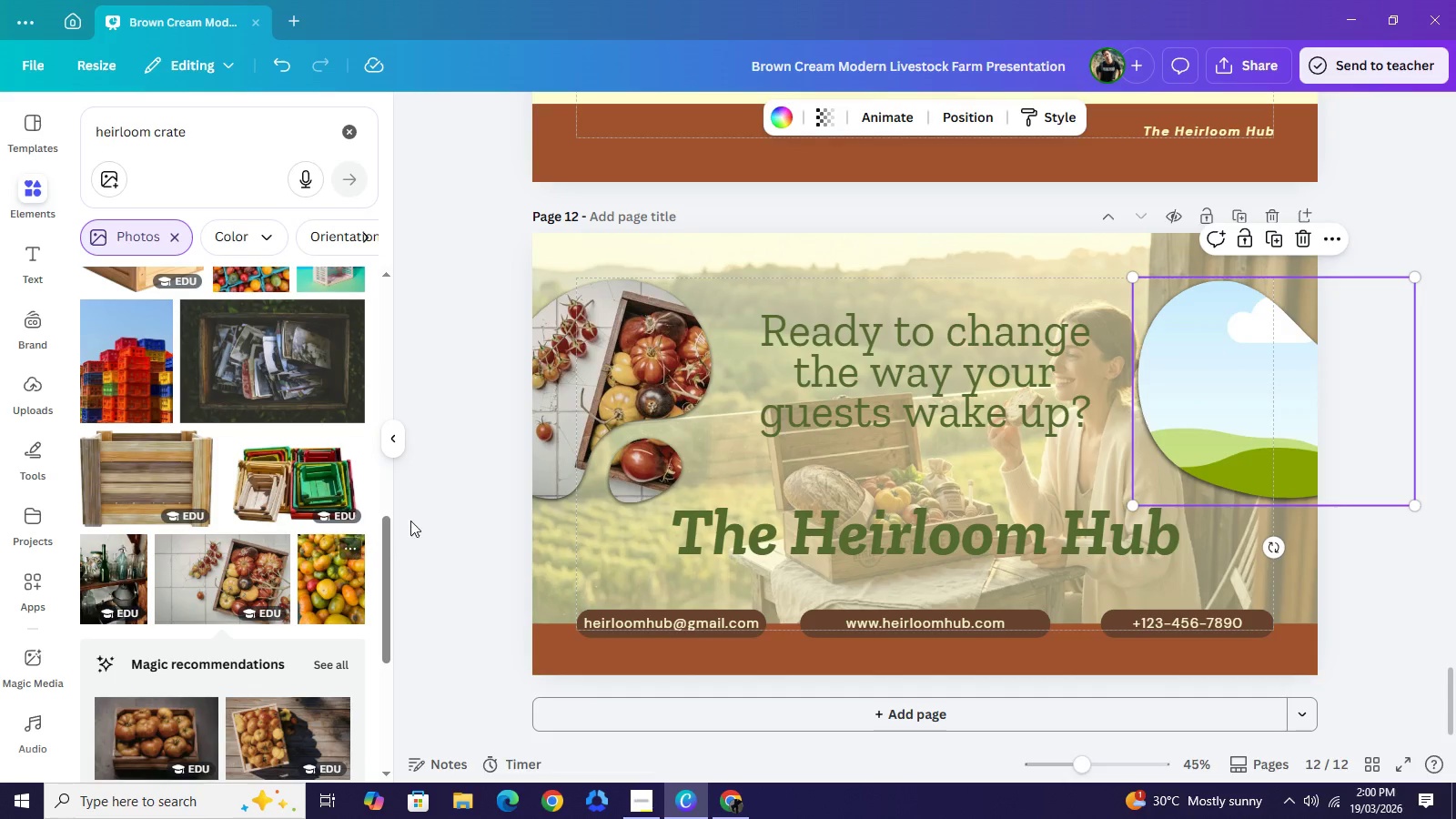 
wait(7.61)
 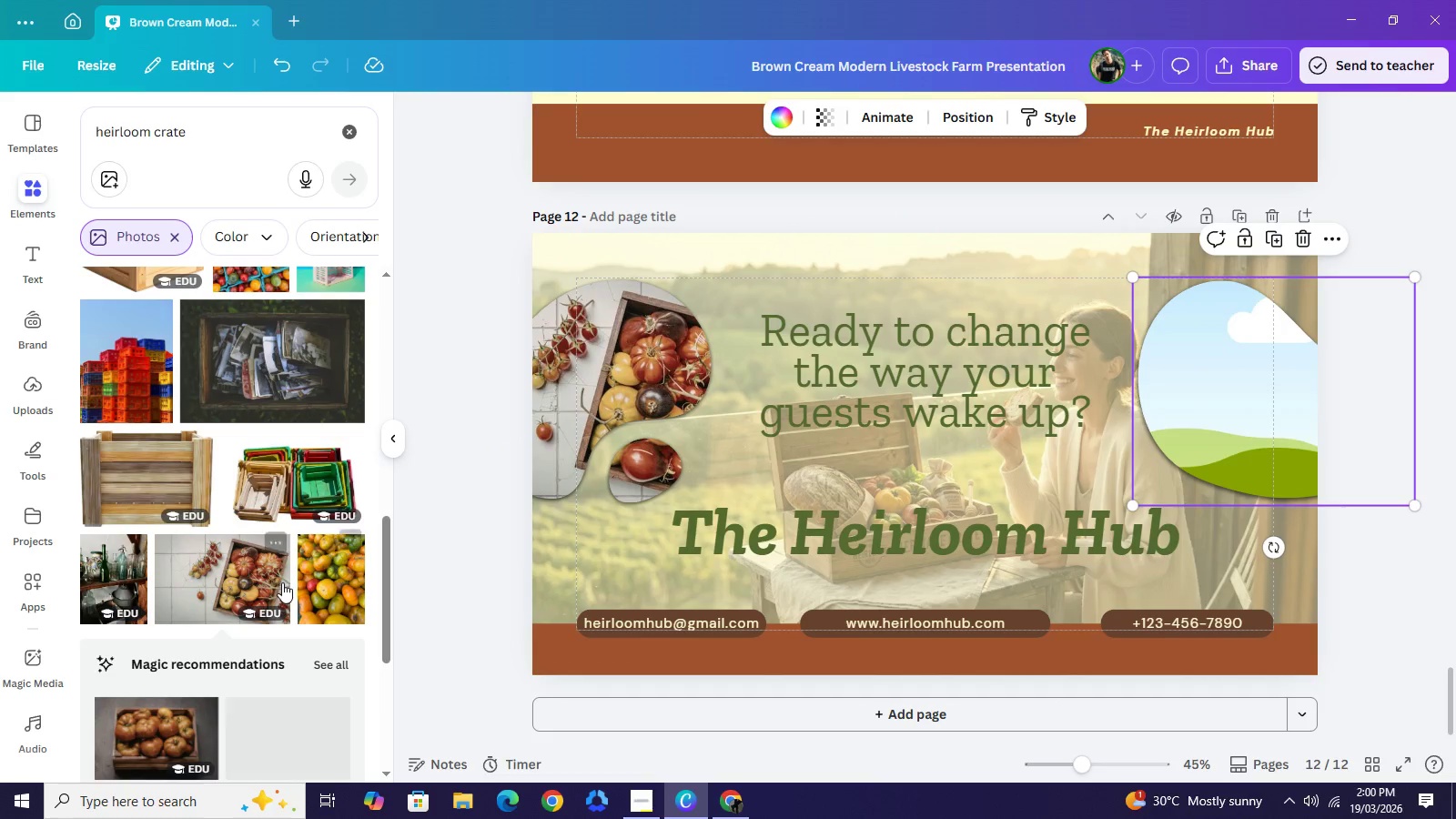 
scroll: coordinate [359, 572], scroll_direction: down, amount: 1.0